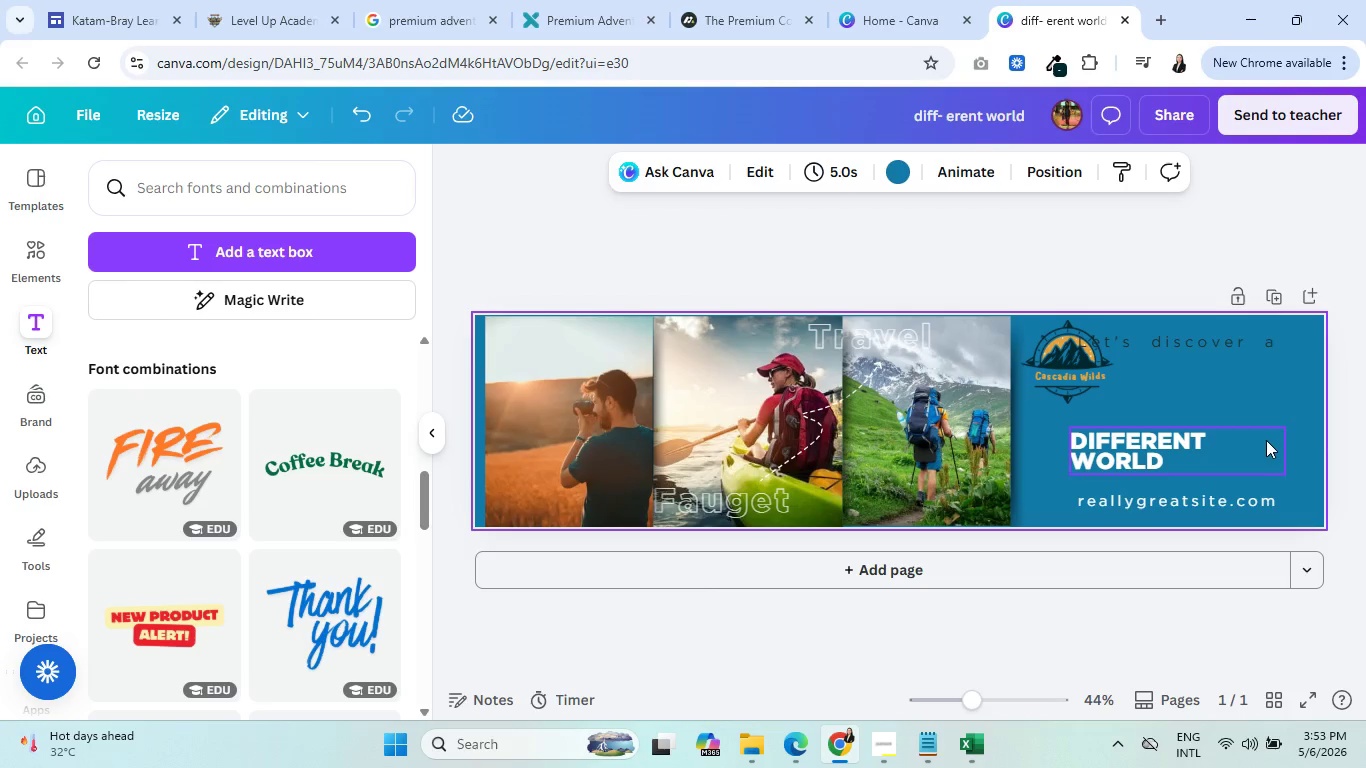 
left_click([560, 412])
 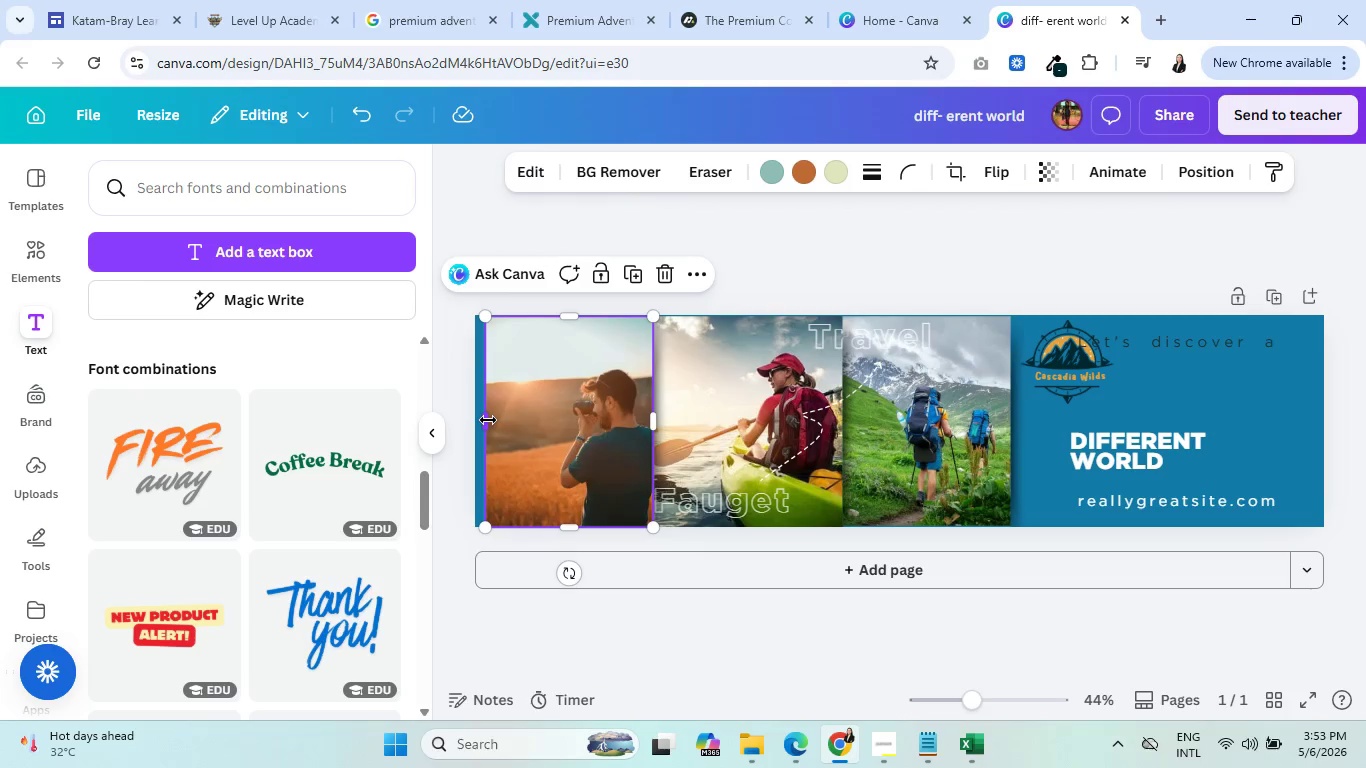 
left_click_drag(start_coordinate=[488, 420], to_coordinate=[480, 418])
 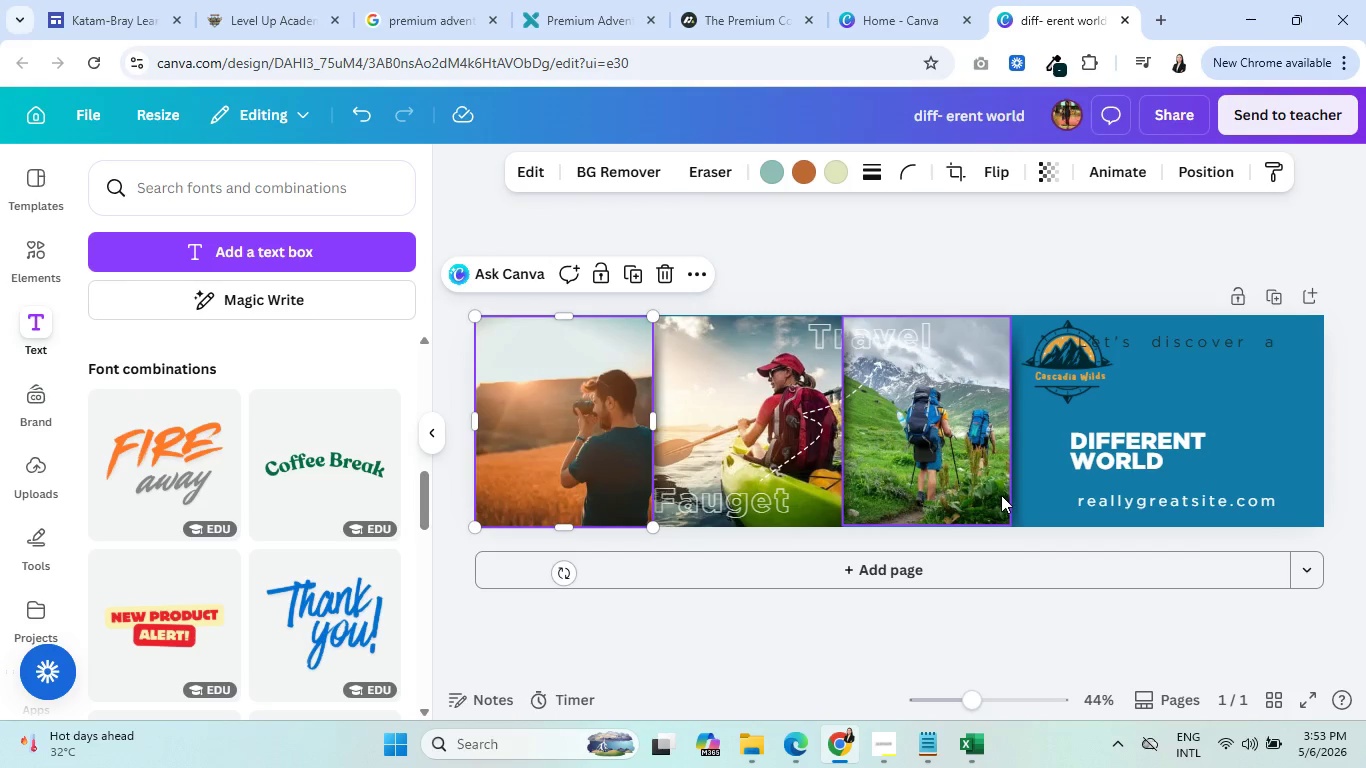 
left_click([1203, 328])
 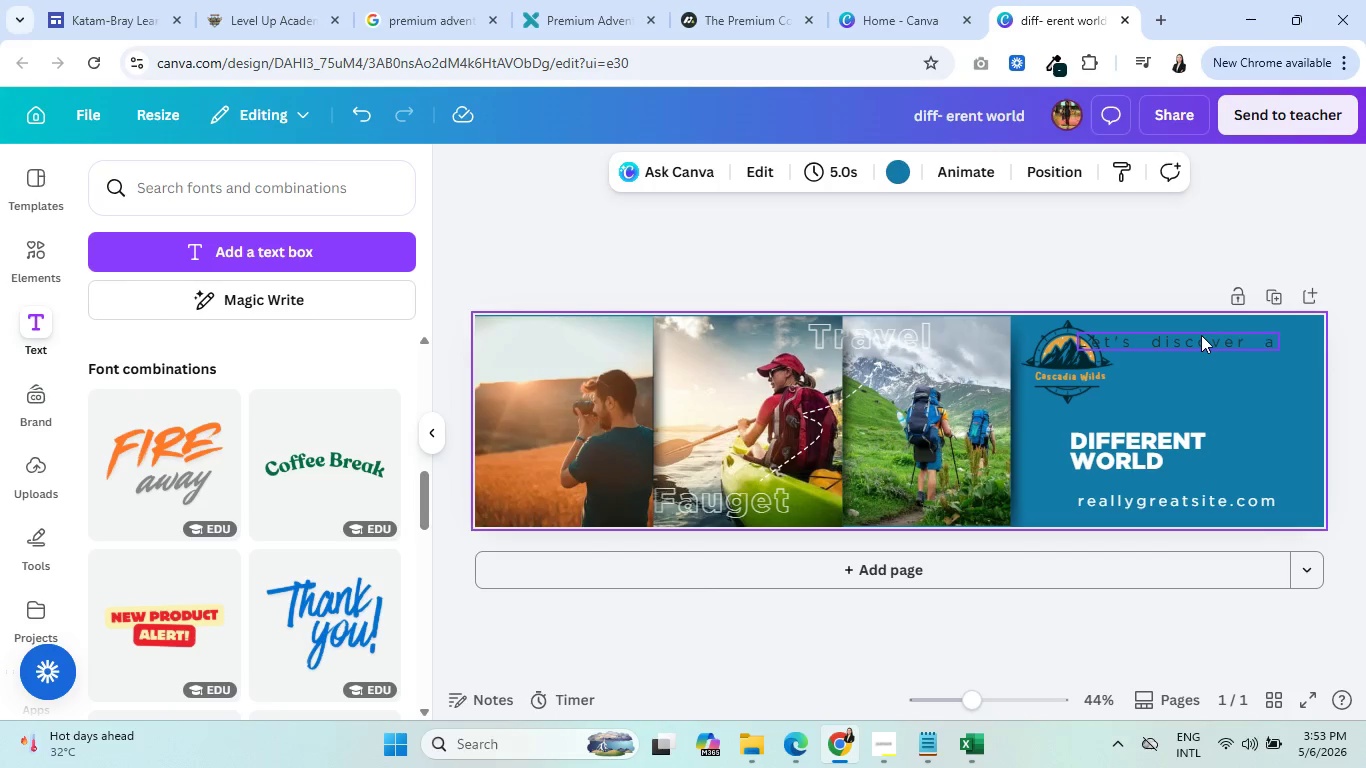 
double_click([1201, 337])
 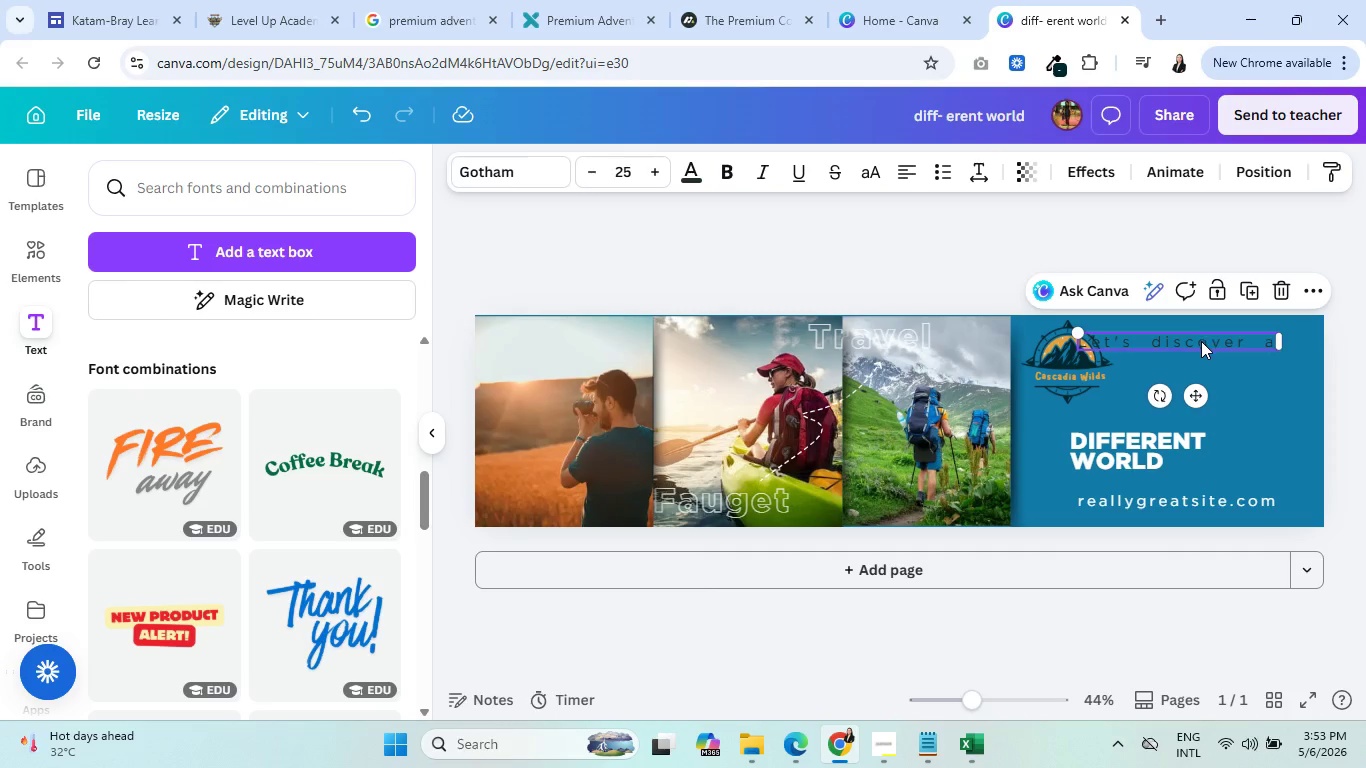 
left_click_drag(start_coordinate=[1201, 341], to_coordinate=[1200, 410])
 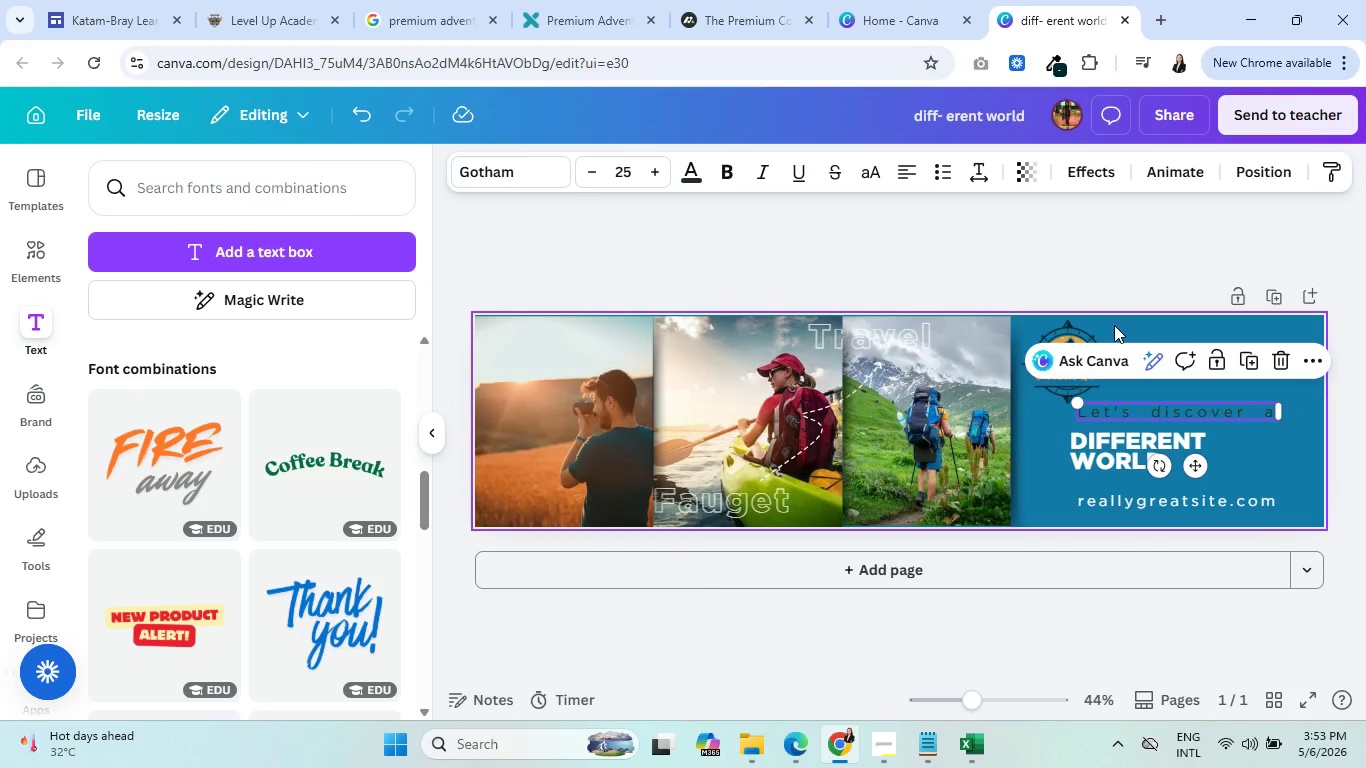 
left_click([1137, 323])
 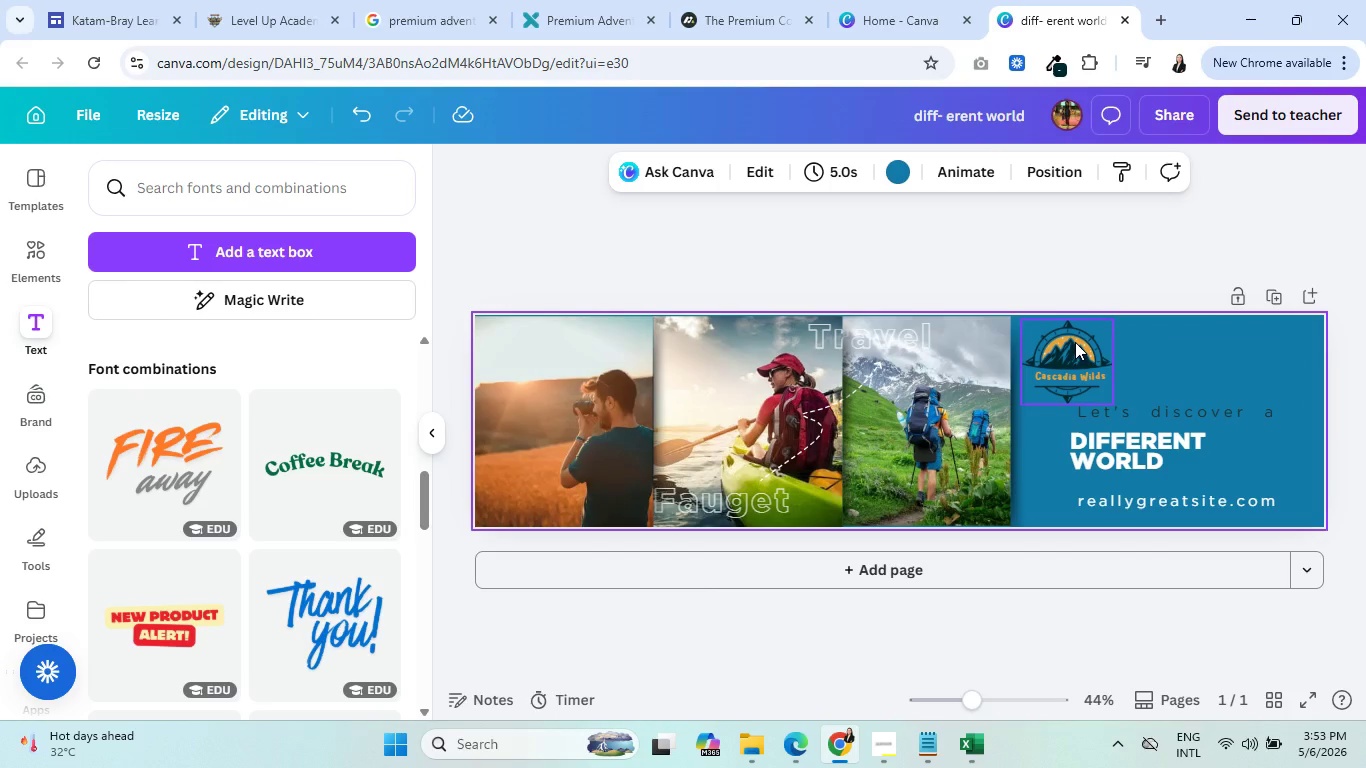 
left_click([1075, 342])
 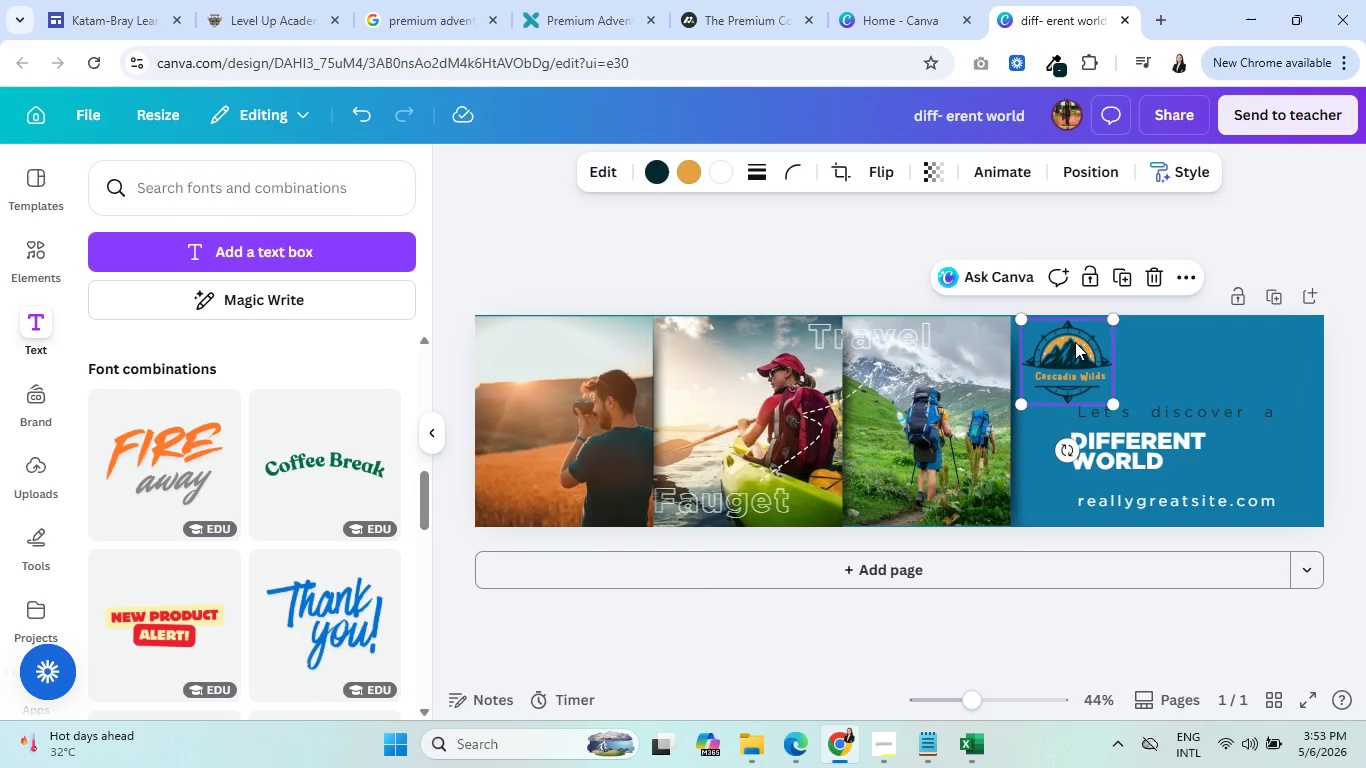 
left_click_drag(start_coordinate=[1075, 342], to_coordinate=[1108, 343])
 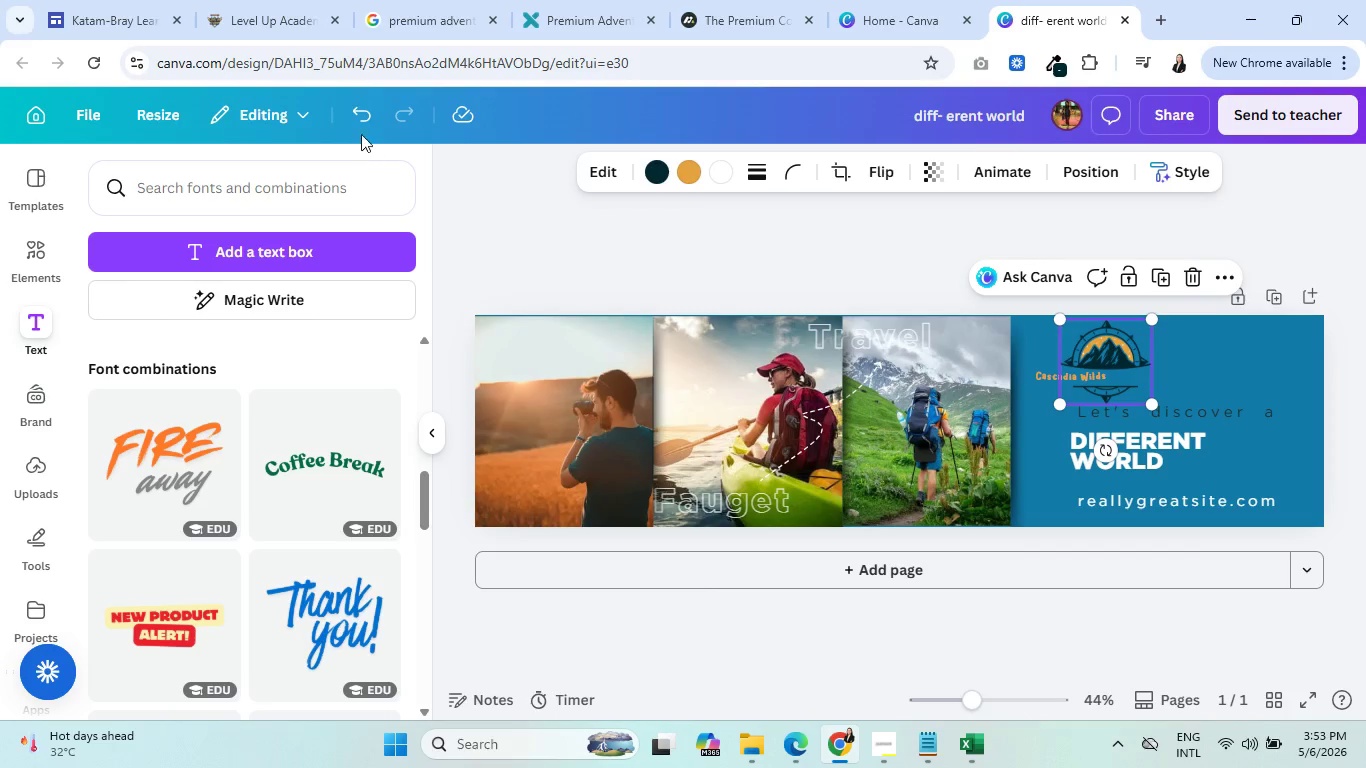 
left_click([362, 112])
 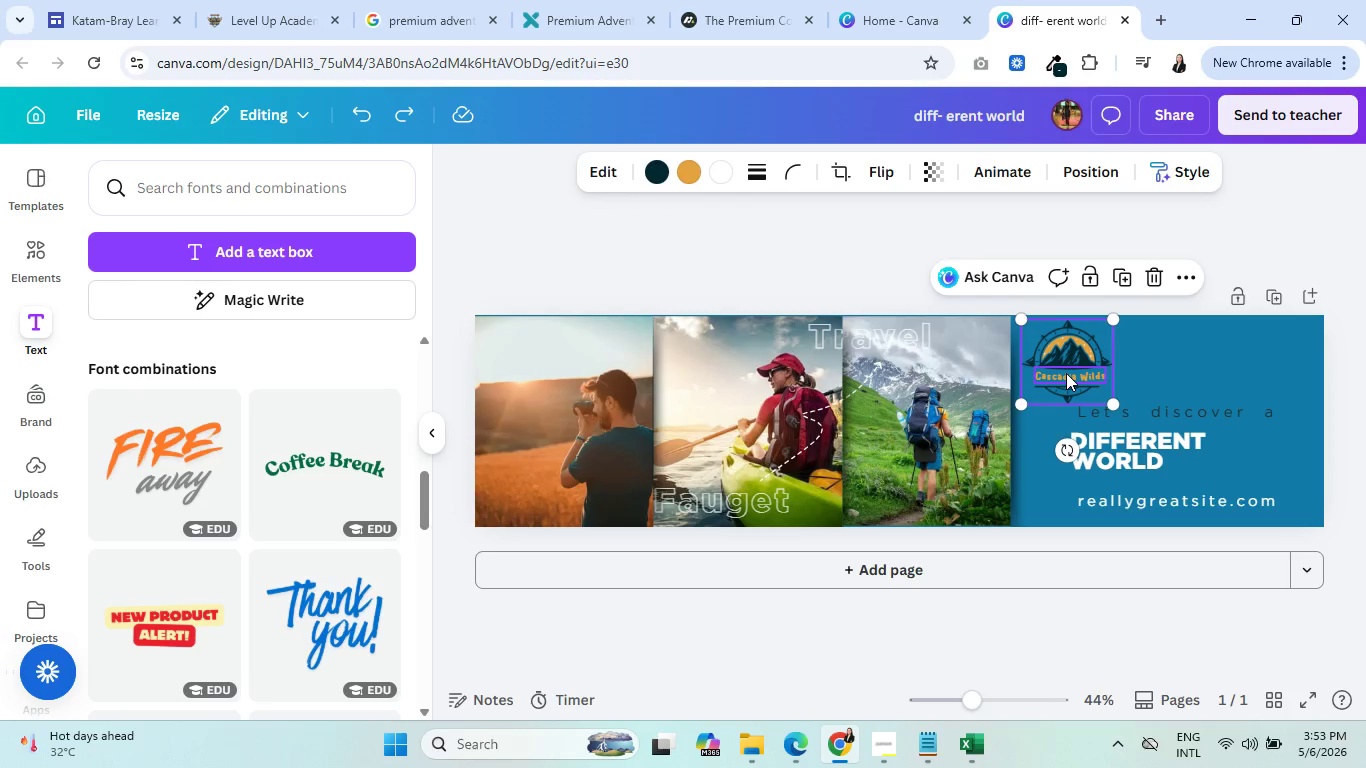 
left_click([1066, 373])
 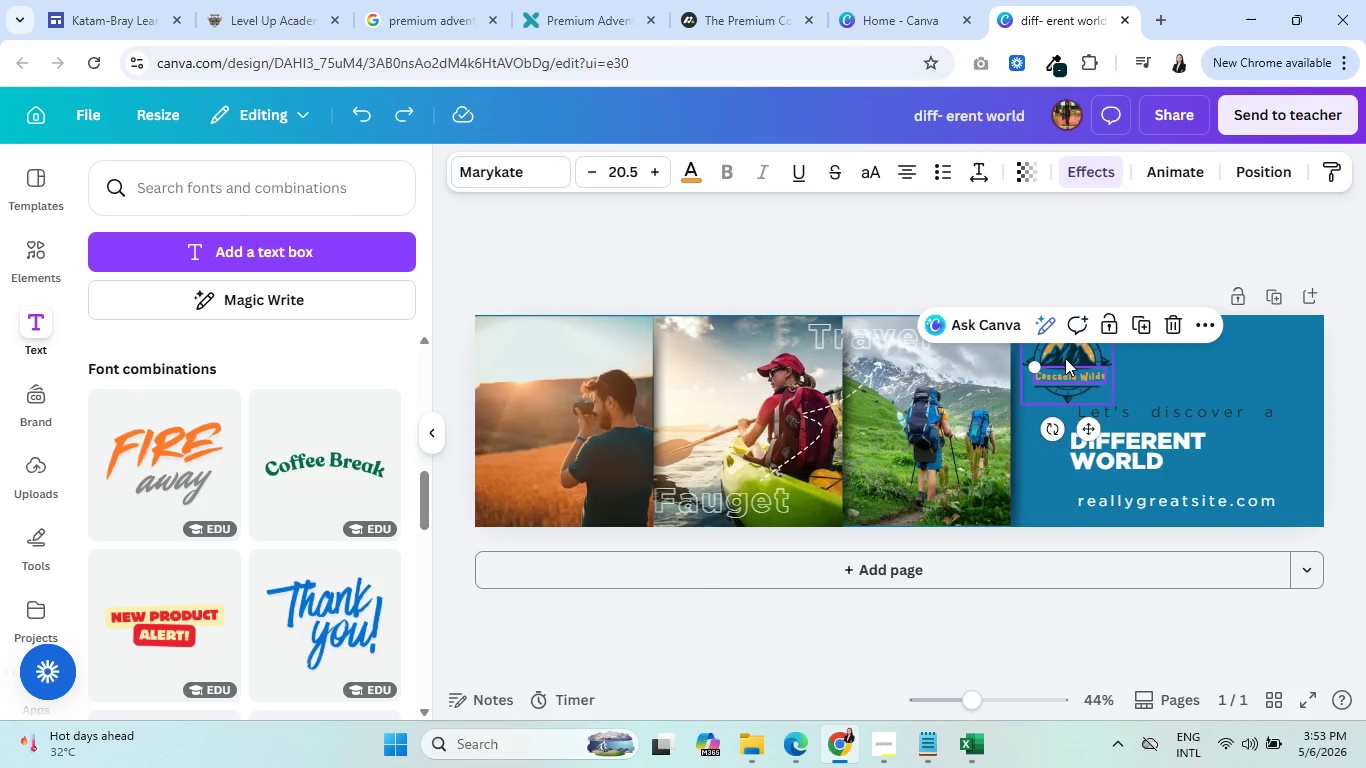 
hold_key(key=ControlLeft, duration=0.75)
left_click([1065, 358])
 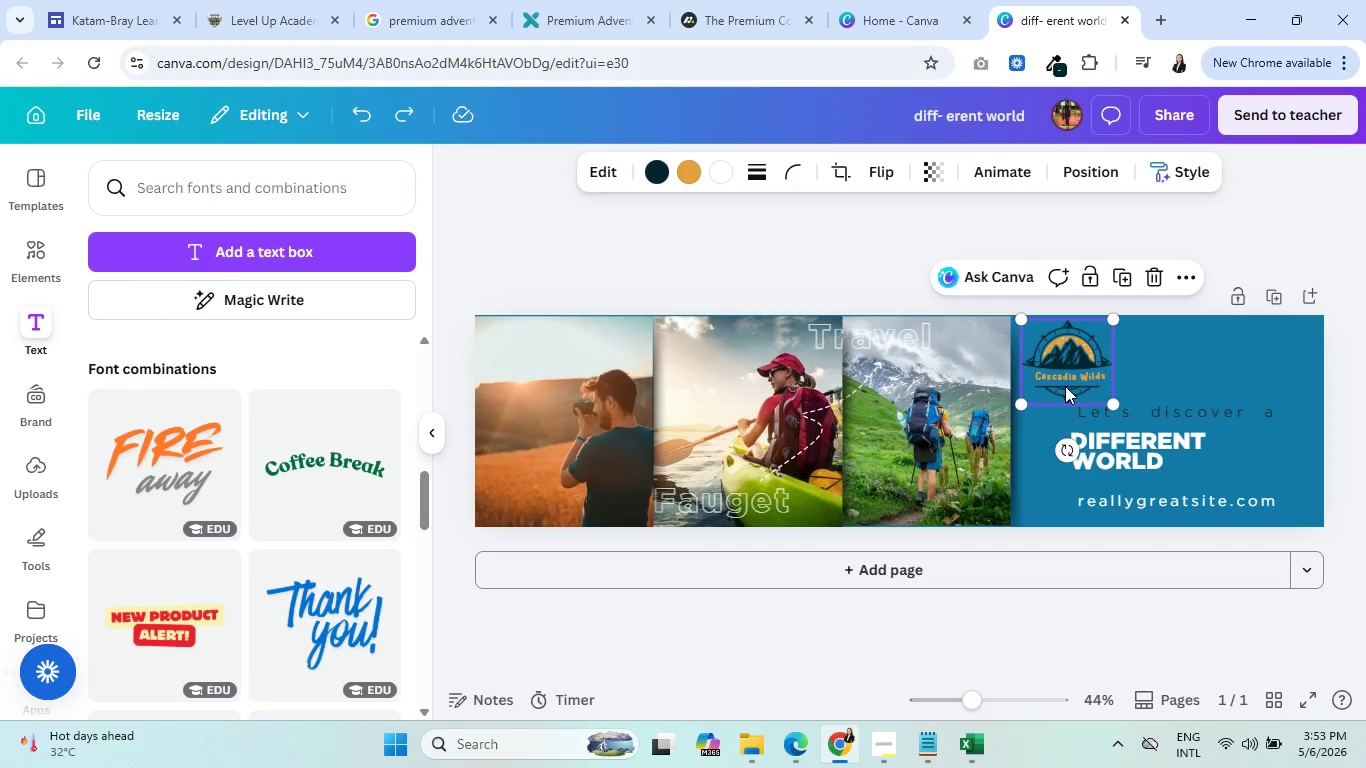 
hold_key(key=ShiftLeft, duration=0.92)
left_click([1069, 377])
 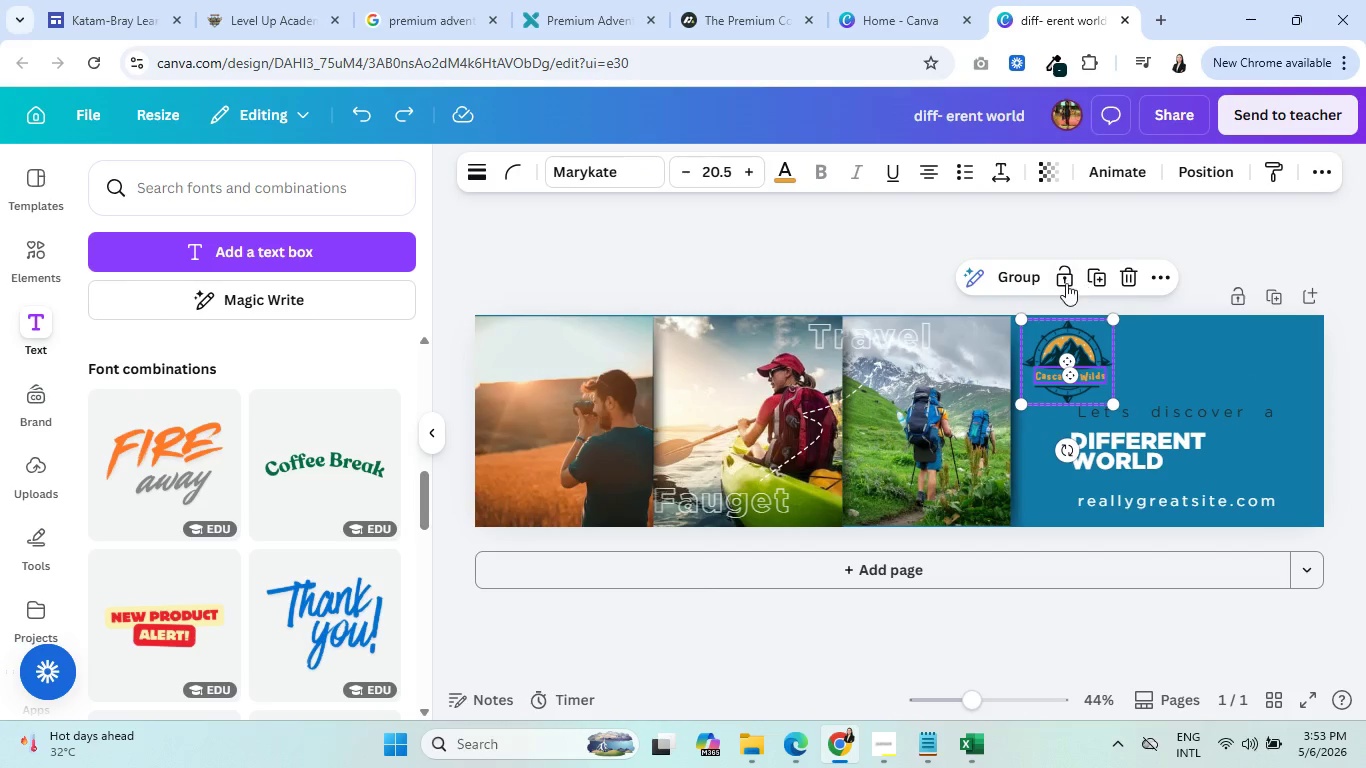 
left_click([1018, 276])
 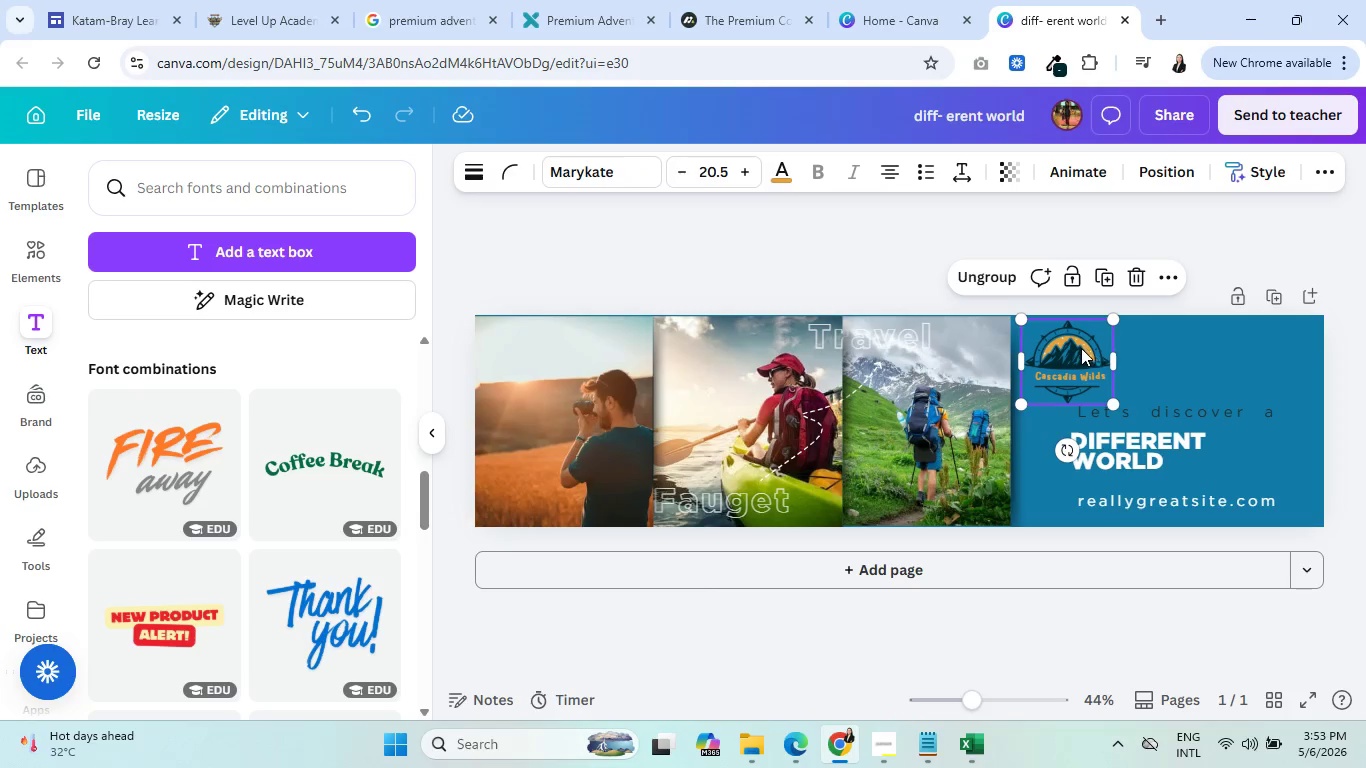 
left_click_drag(start_coordinate=[1078, 347], to_coordinate=[1155, 346])
 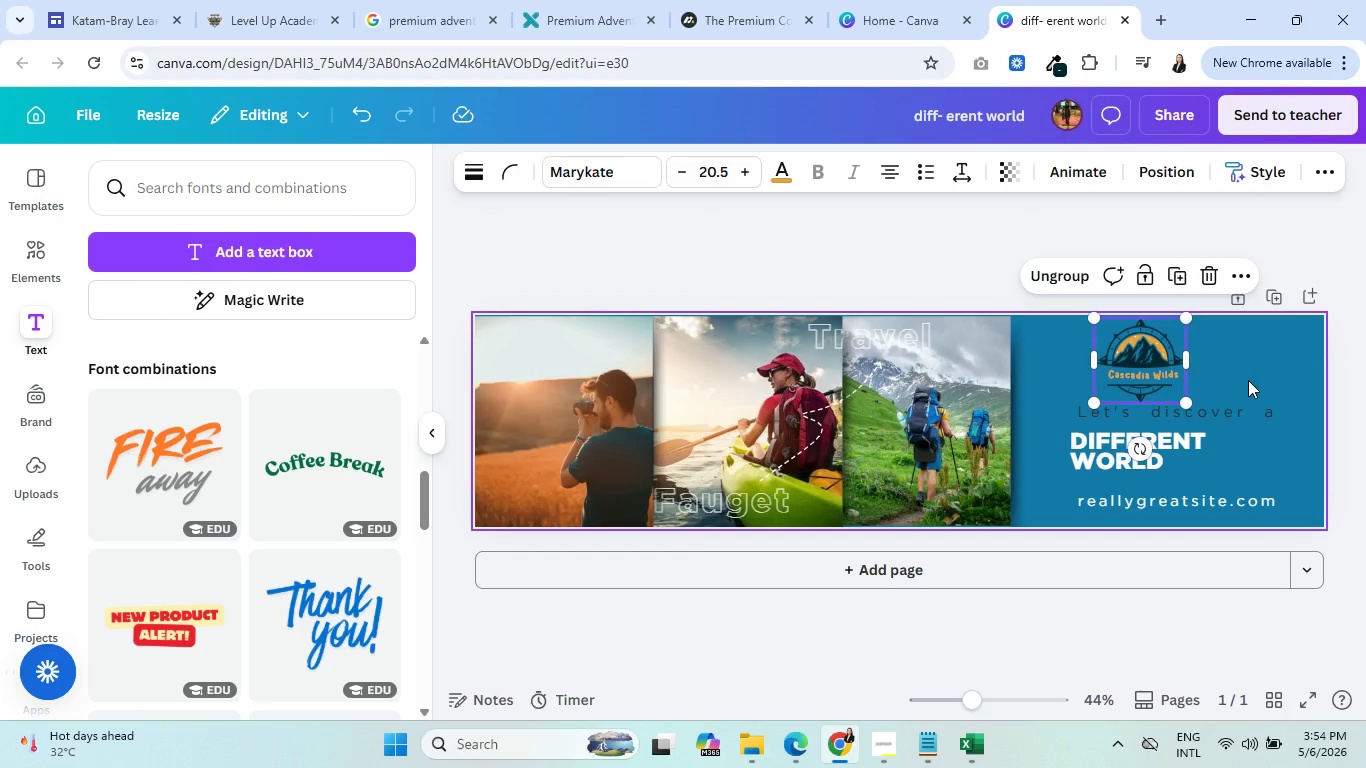 
left_click([1190, 413])
 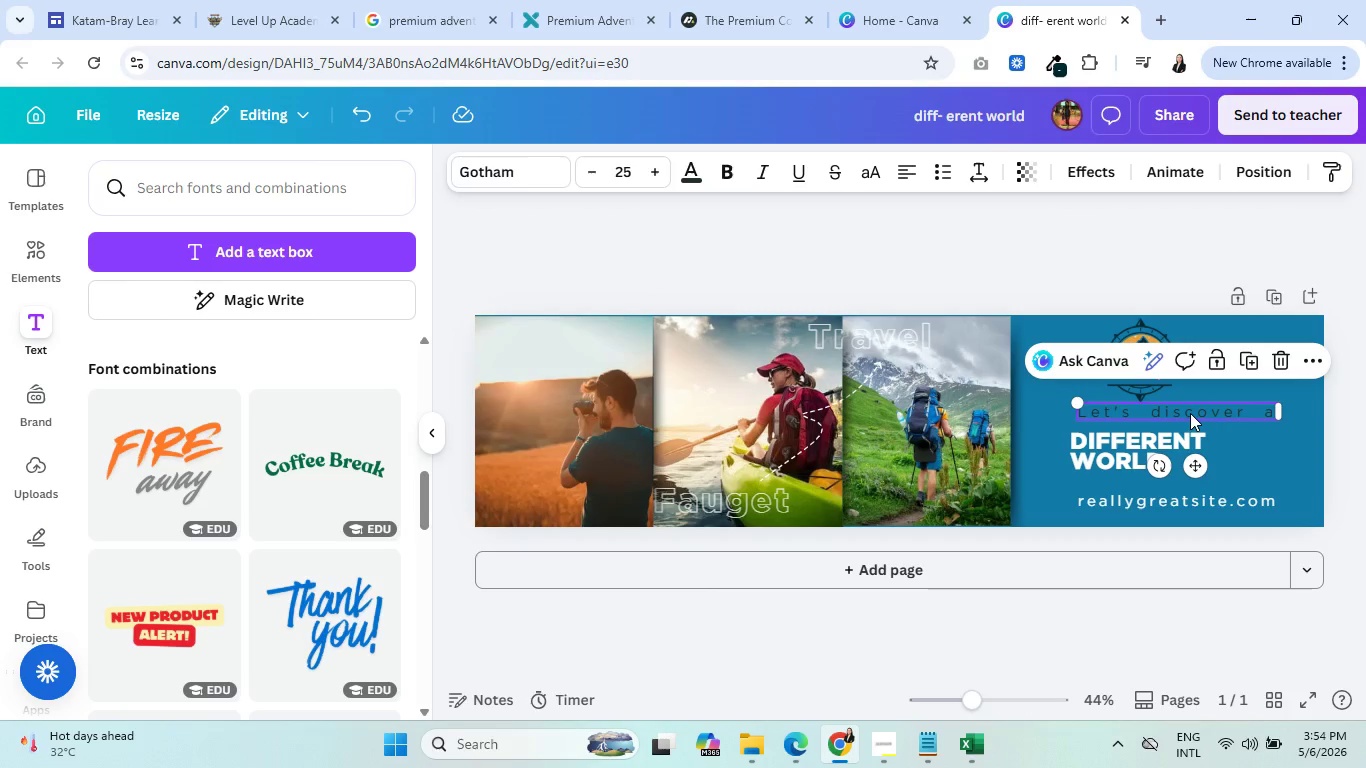 
left_click_drag(start_coordinate=[1190, 413], to_coordinate=[1141, 413])
 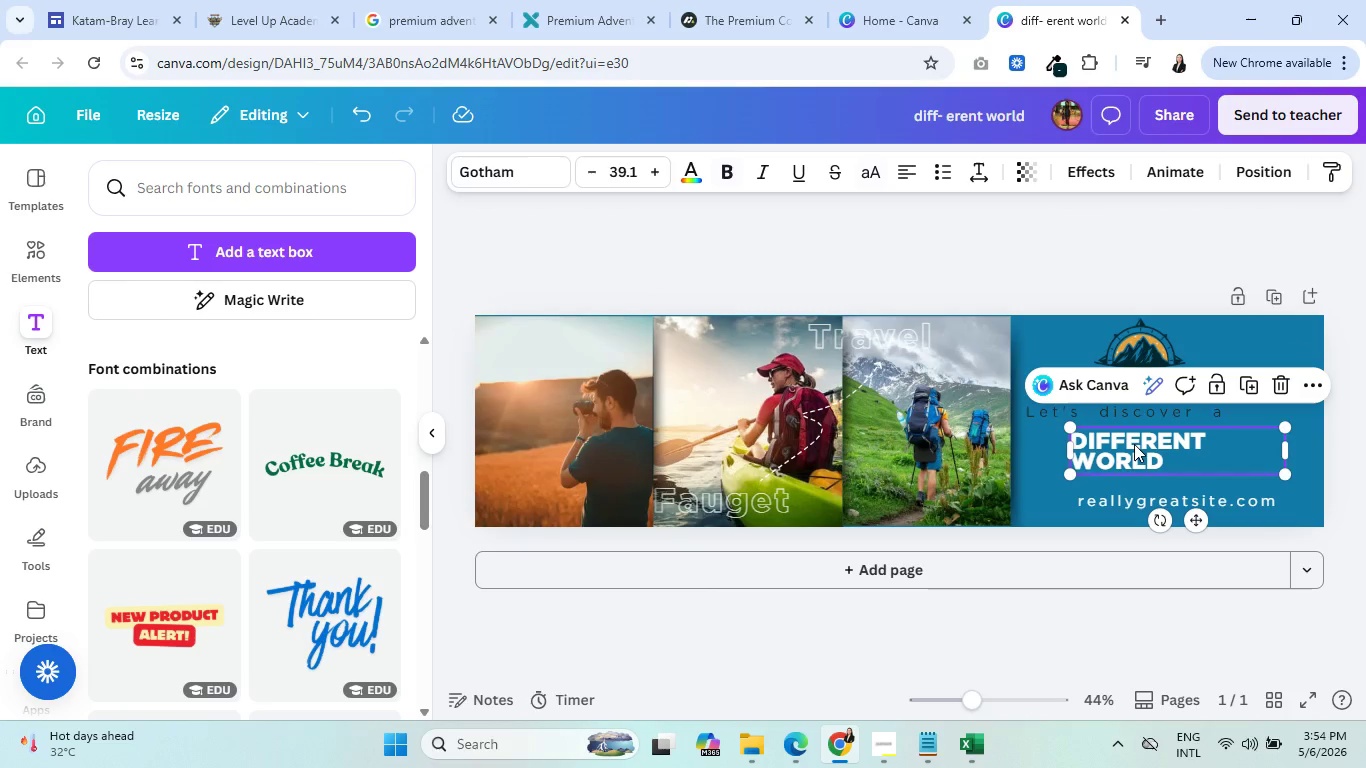 
left_click([1134, 444])
 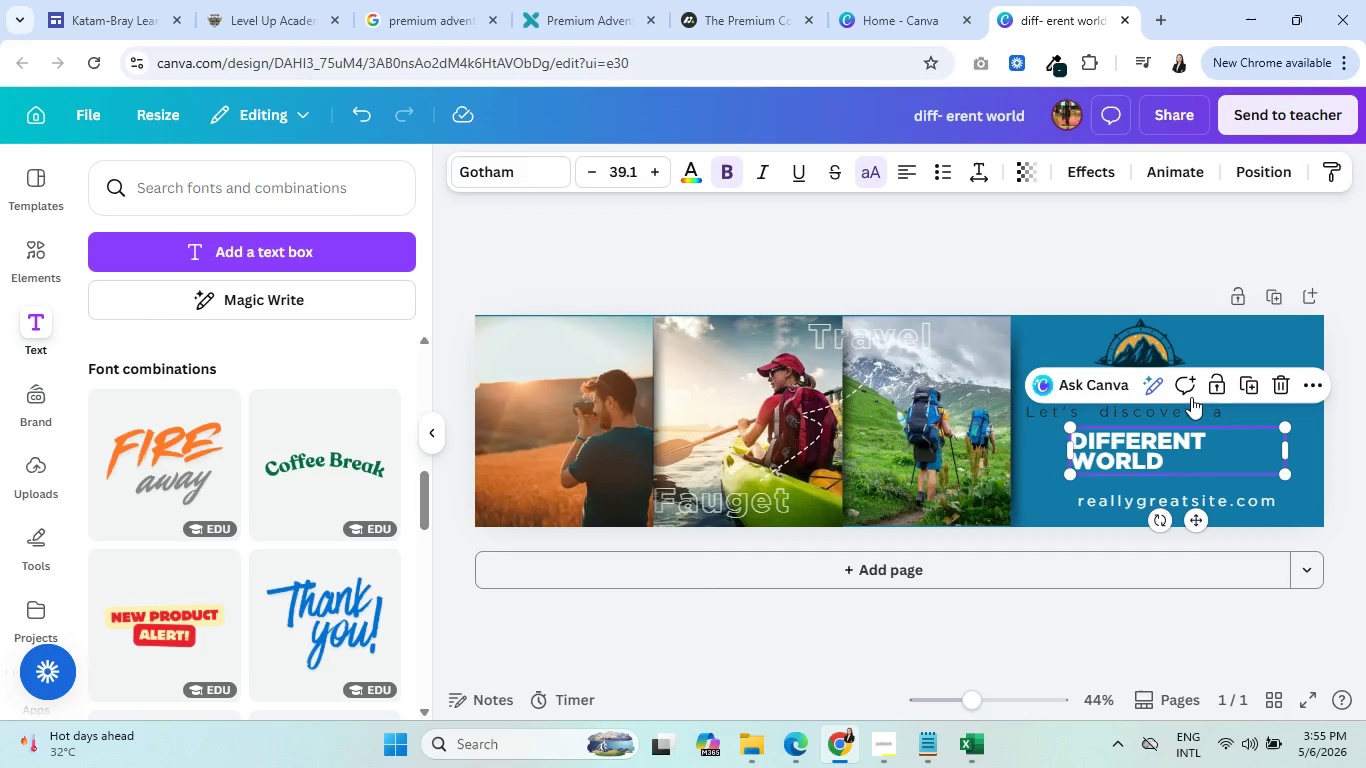 
wait(71.25)
 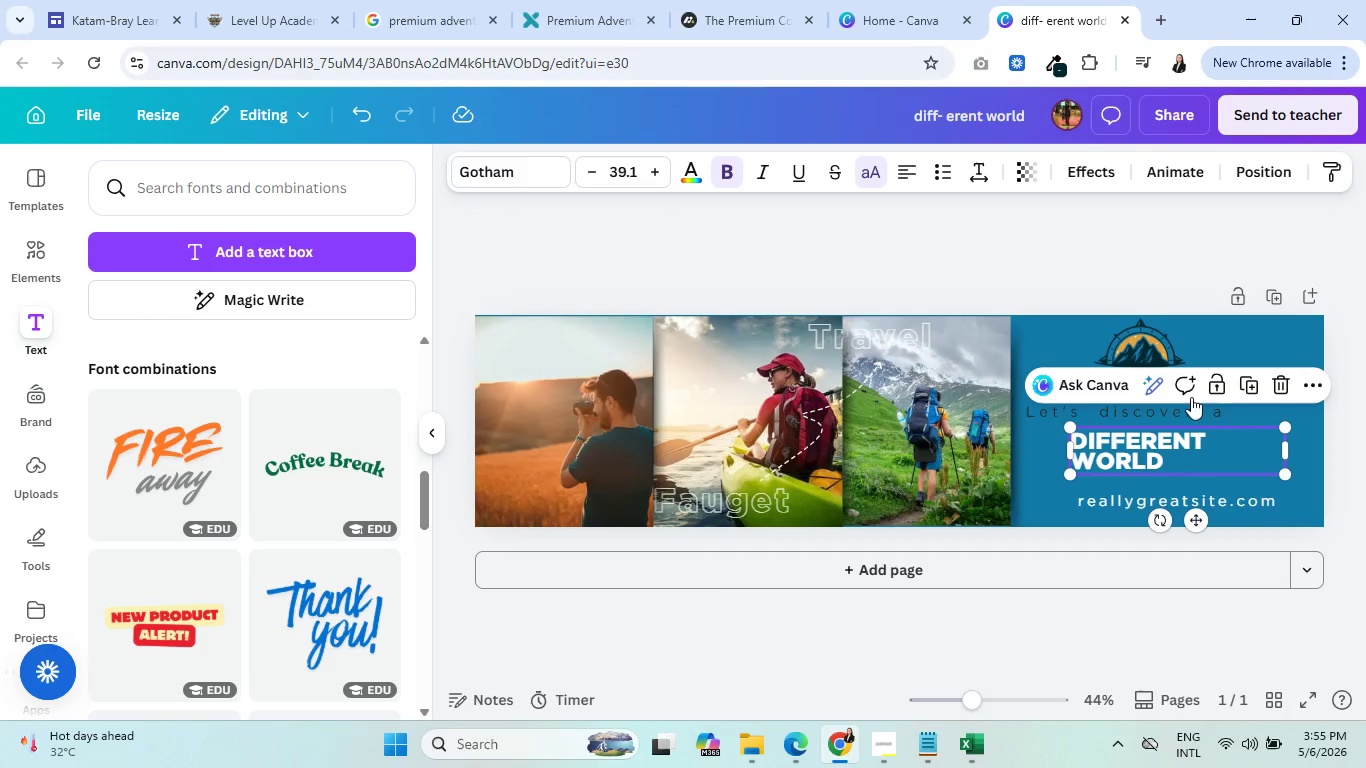 
left_click([549, 326])
 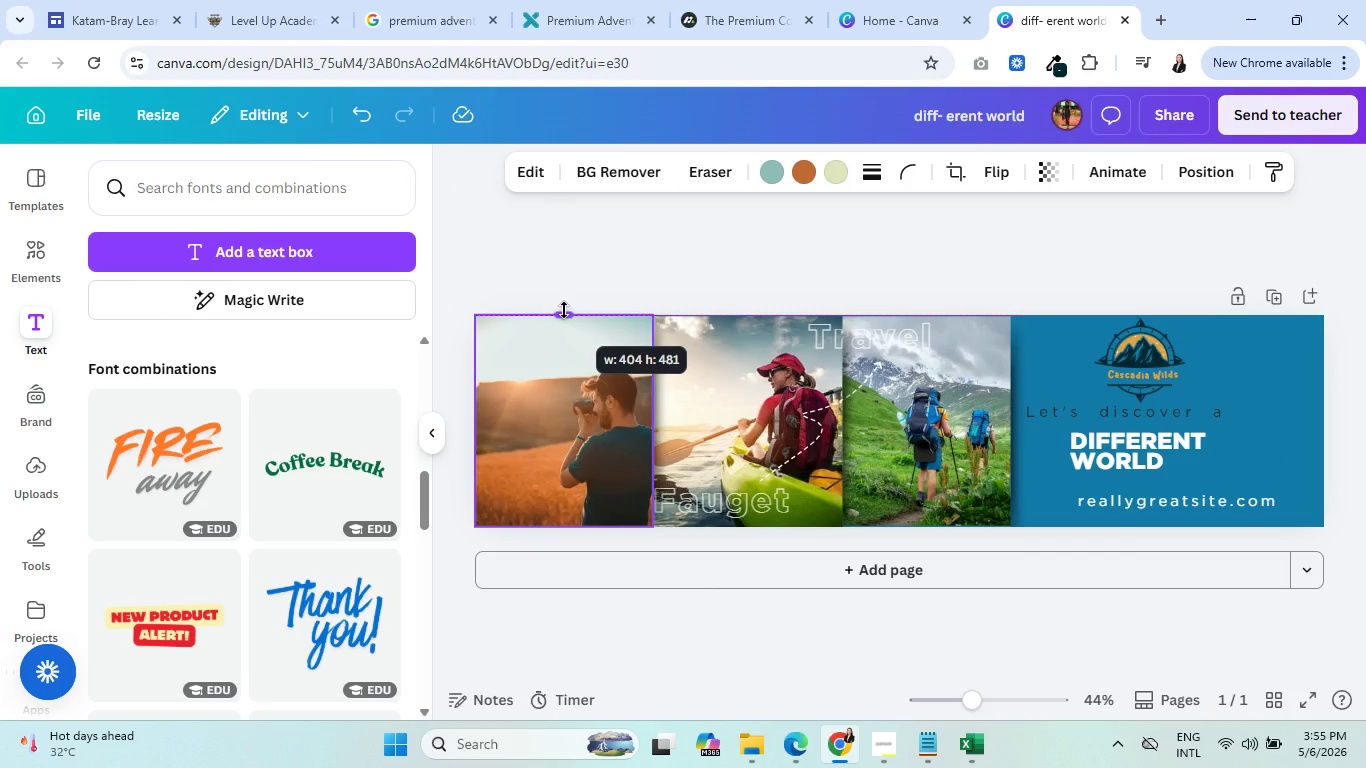 
left_click([773, 372])
 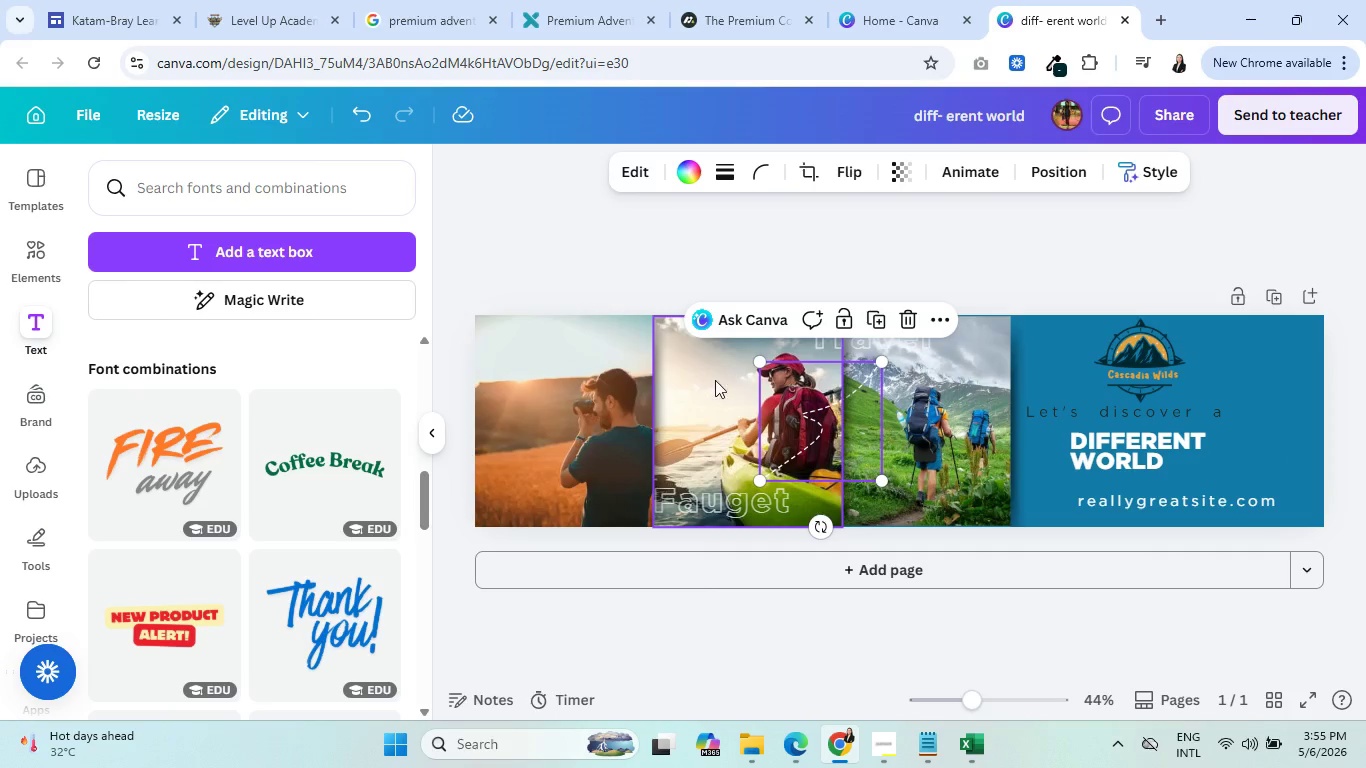 
left_click([707, 380])
 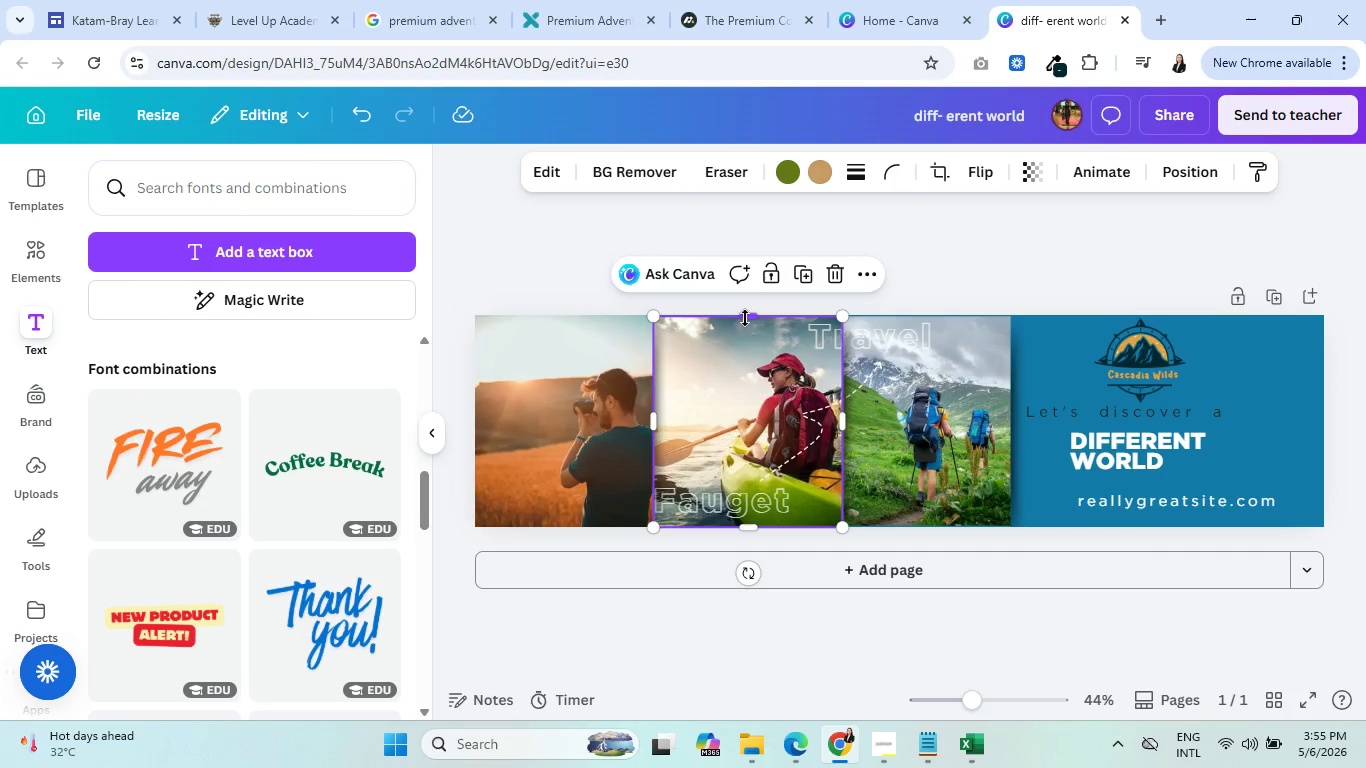 
left_click_drag(start_coordinate=[747, 318], to_coordinate=[748, 313])
 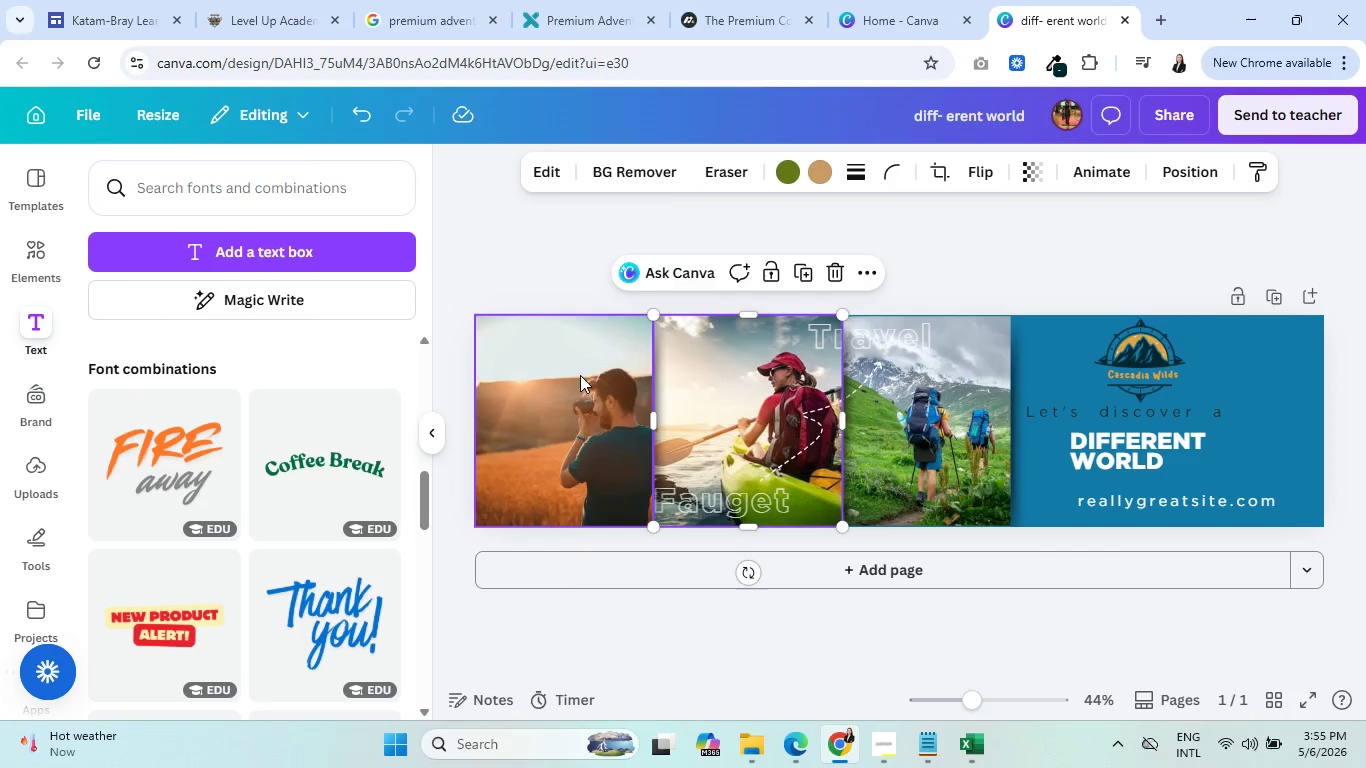 
left_click([579, 376])
 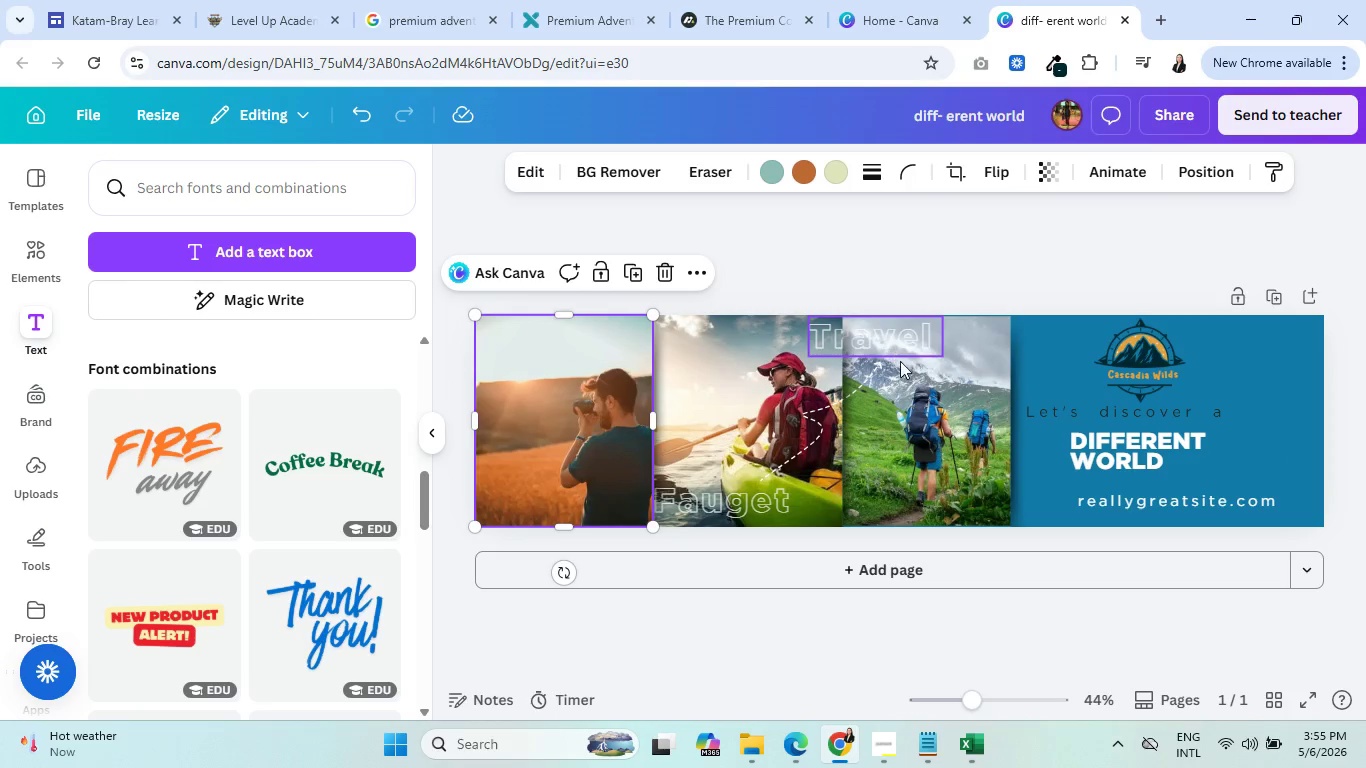 
left_click([914, 375])
 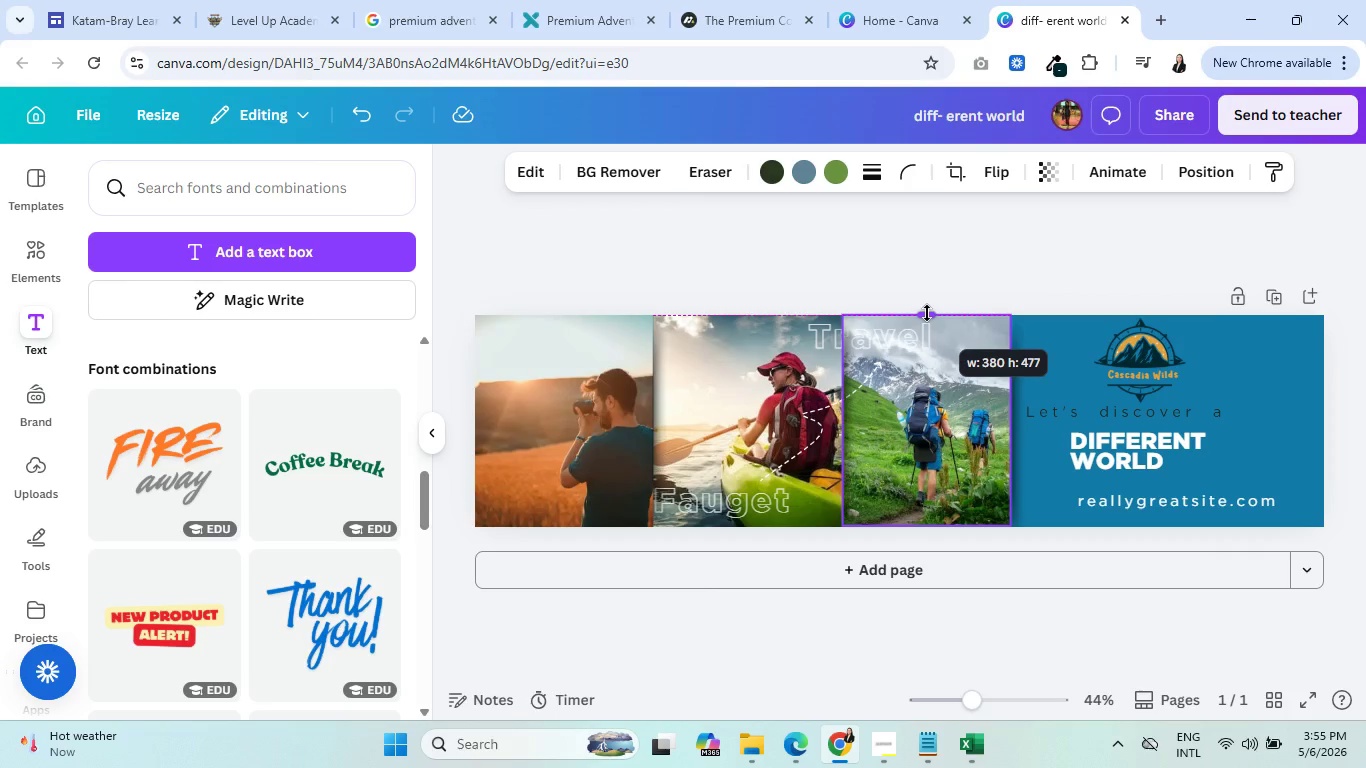 
left_click([883, 406])
 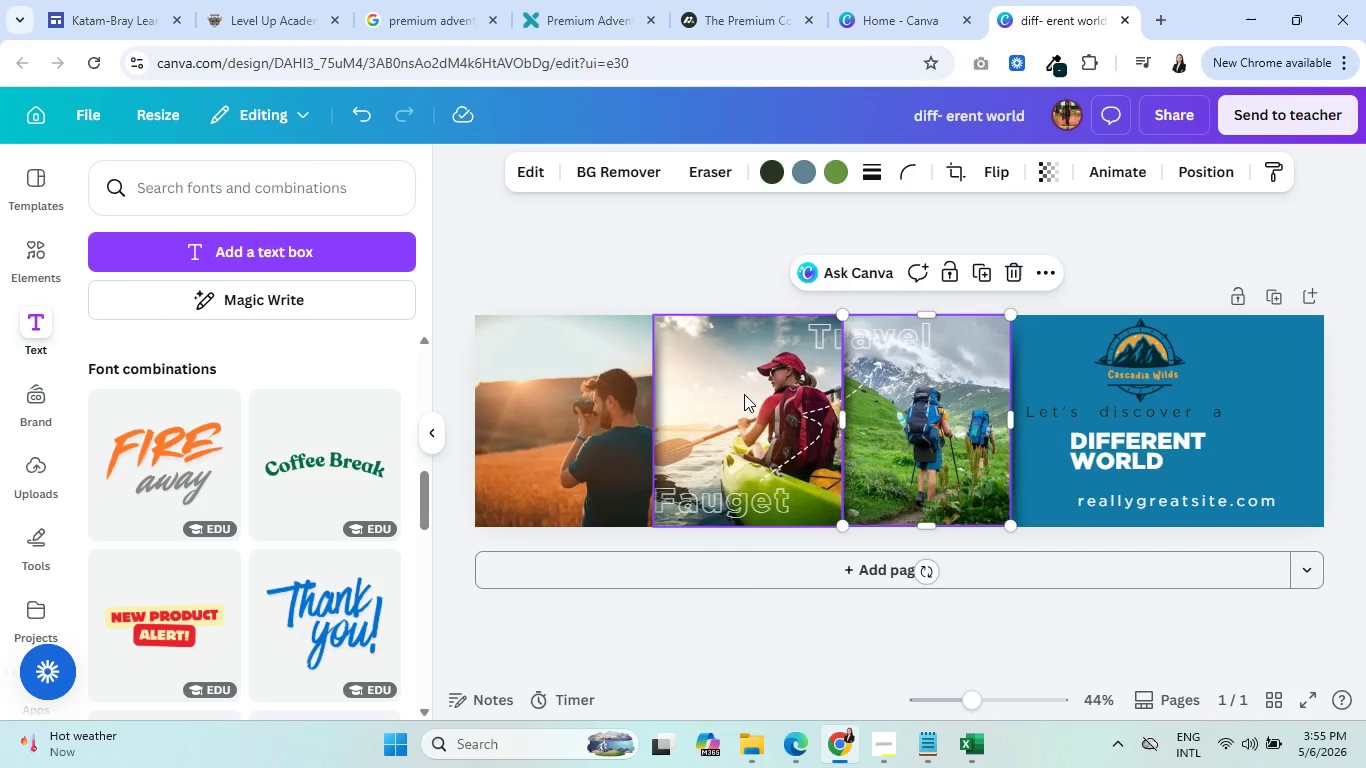 
left_click([744, 394])
 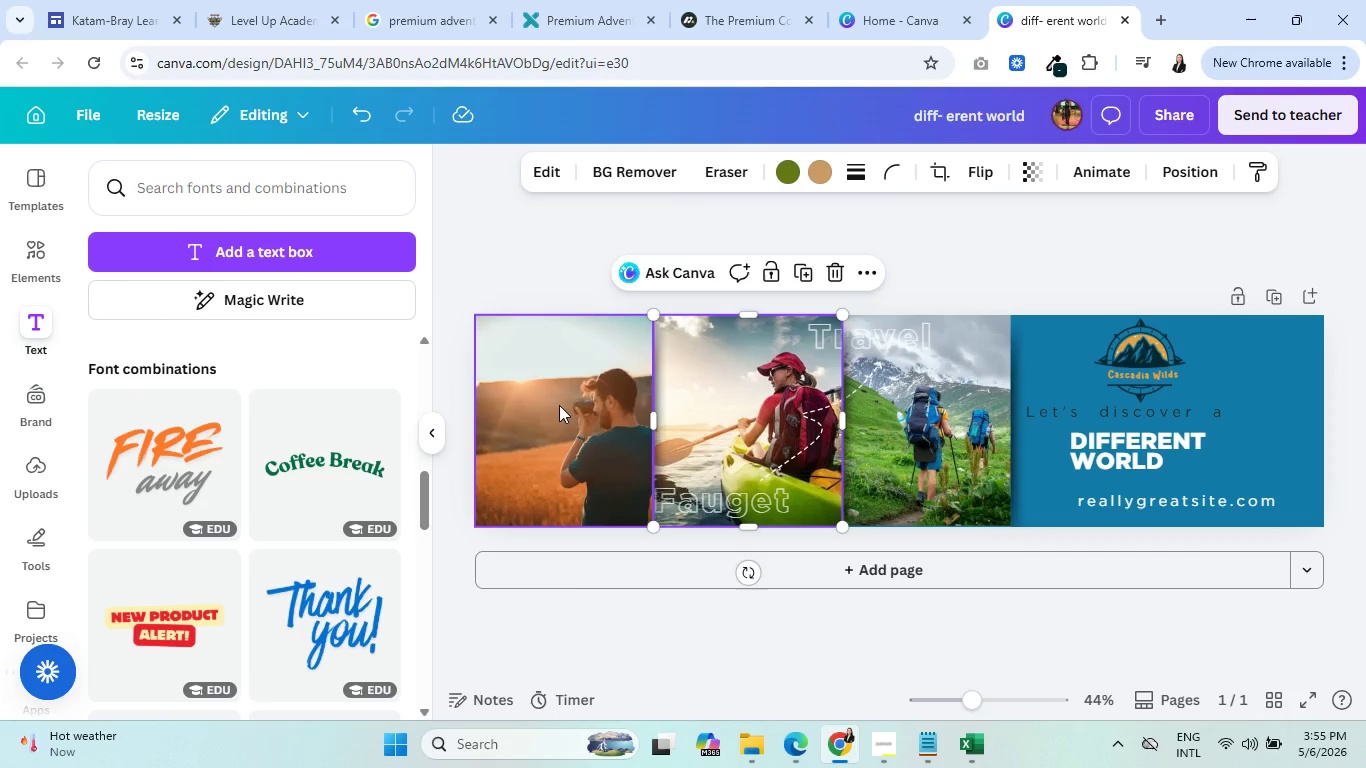 
left_click([552, 408])
 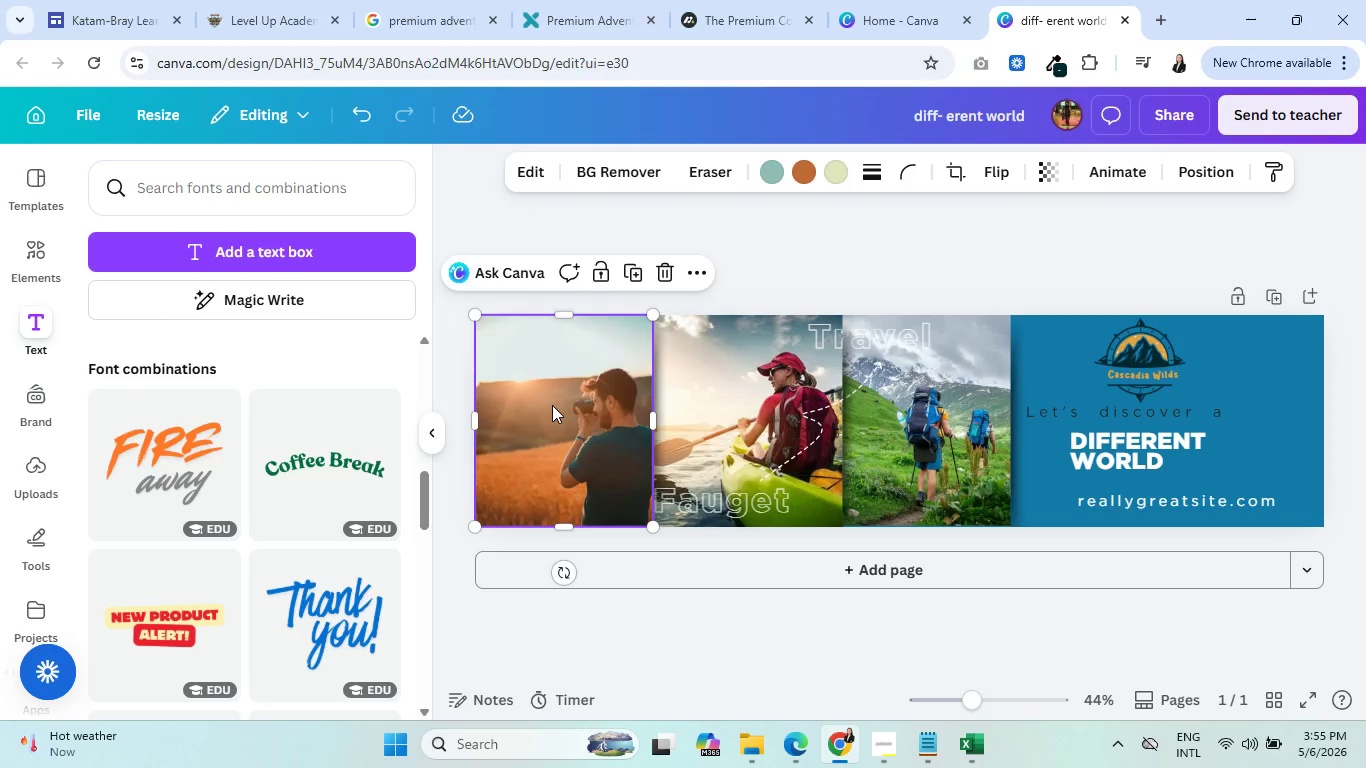 
wait(7.58)
 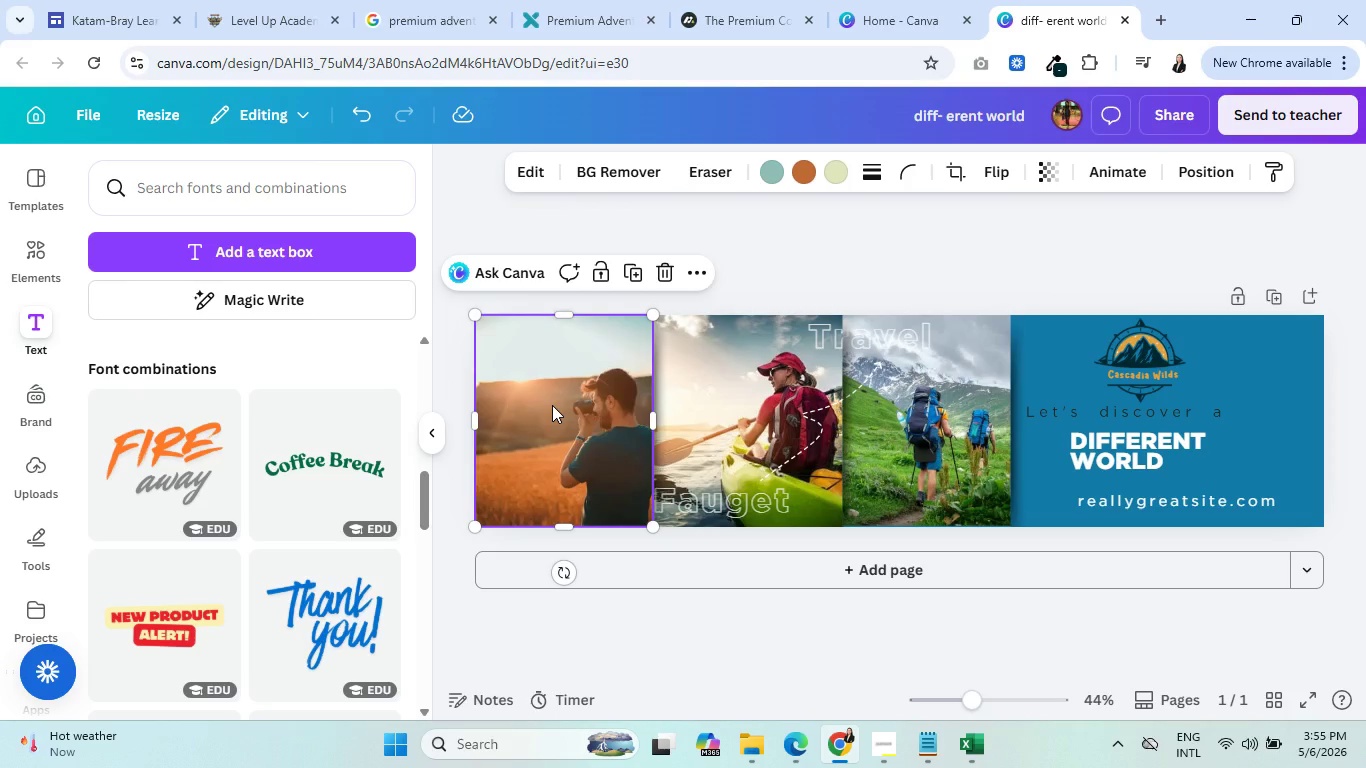 
scroll: coordinate [259, 568], scroll_direction: down, amount: 6.0
 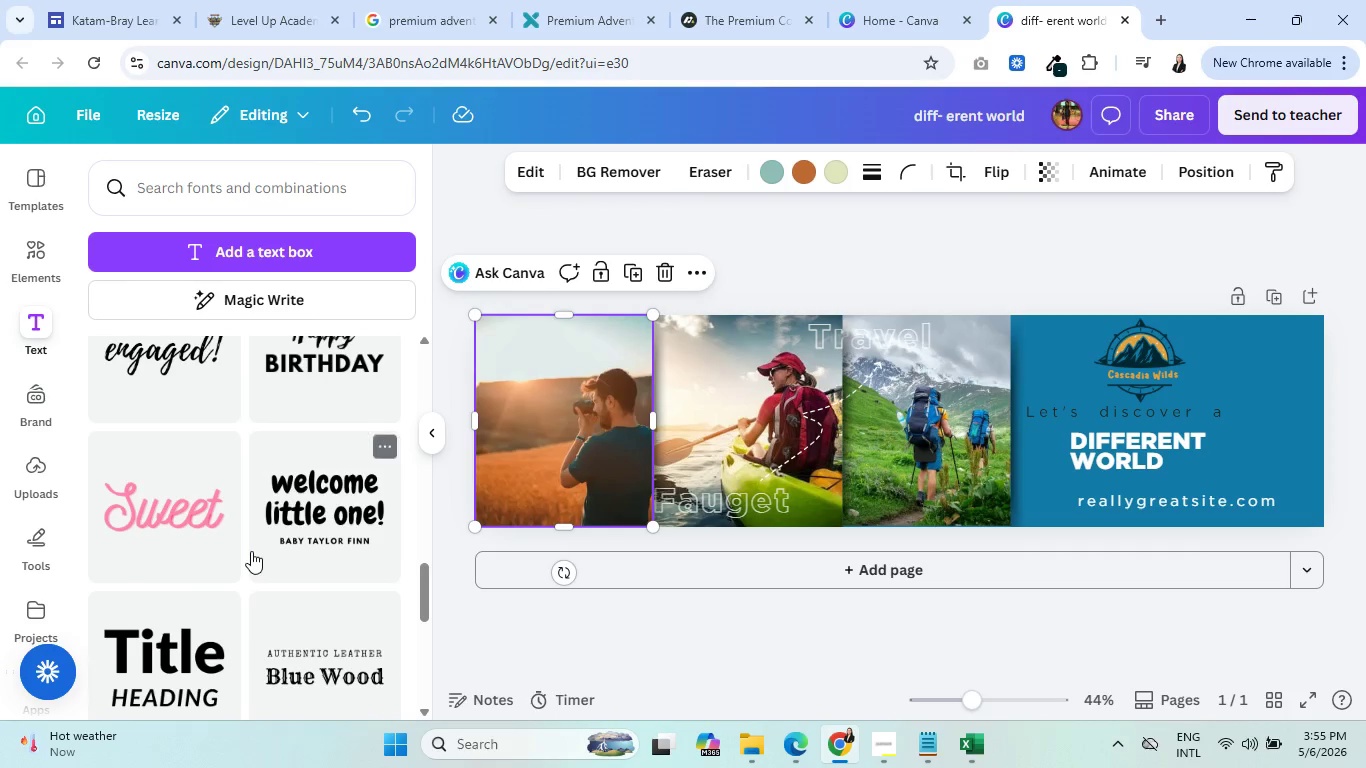 
scroll: coordinate [251, 550], scroll_direction: up, amount: 13.0
 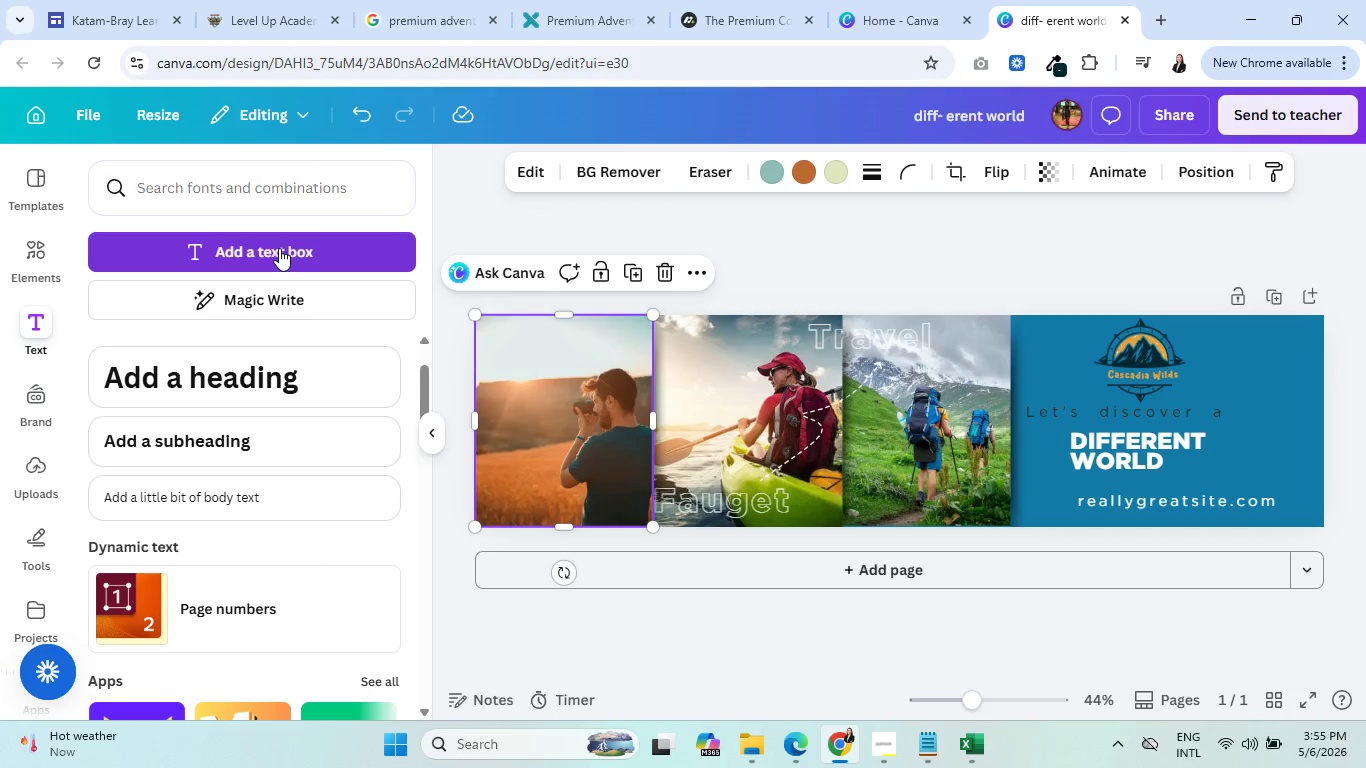 
left_click([279, 248])
 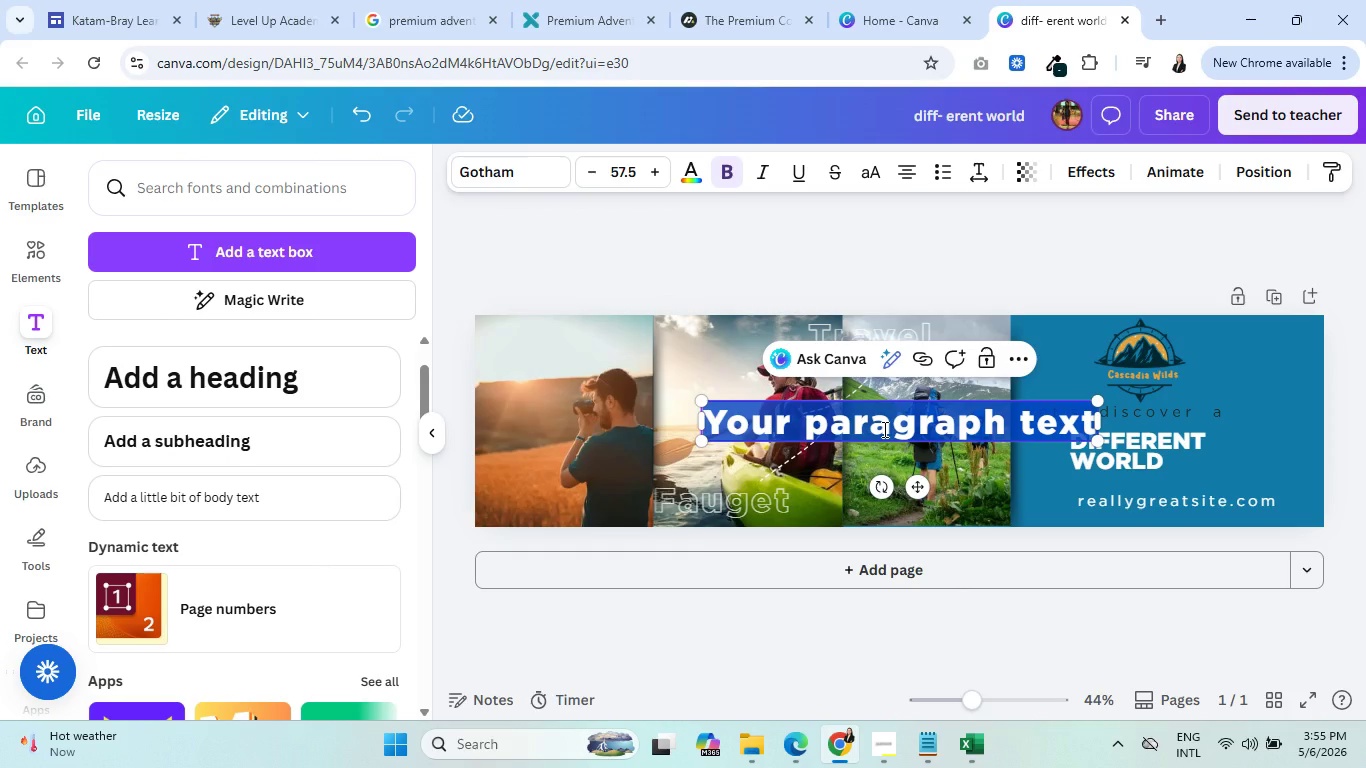 
type(Expl)
 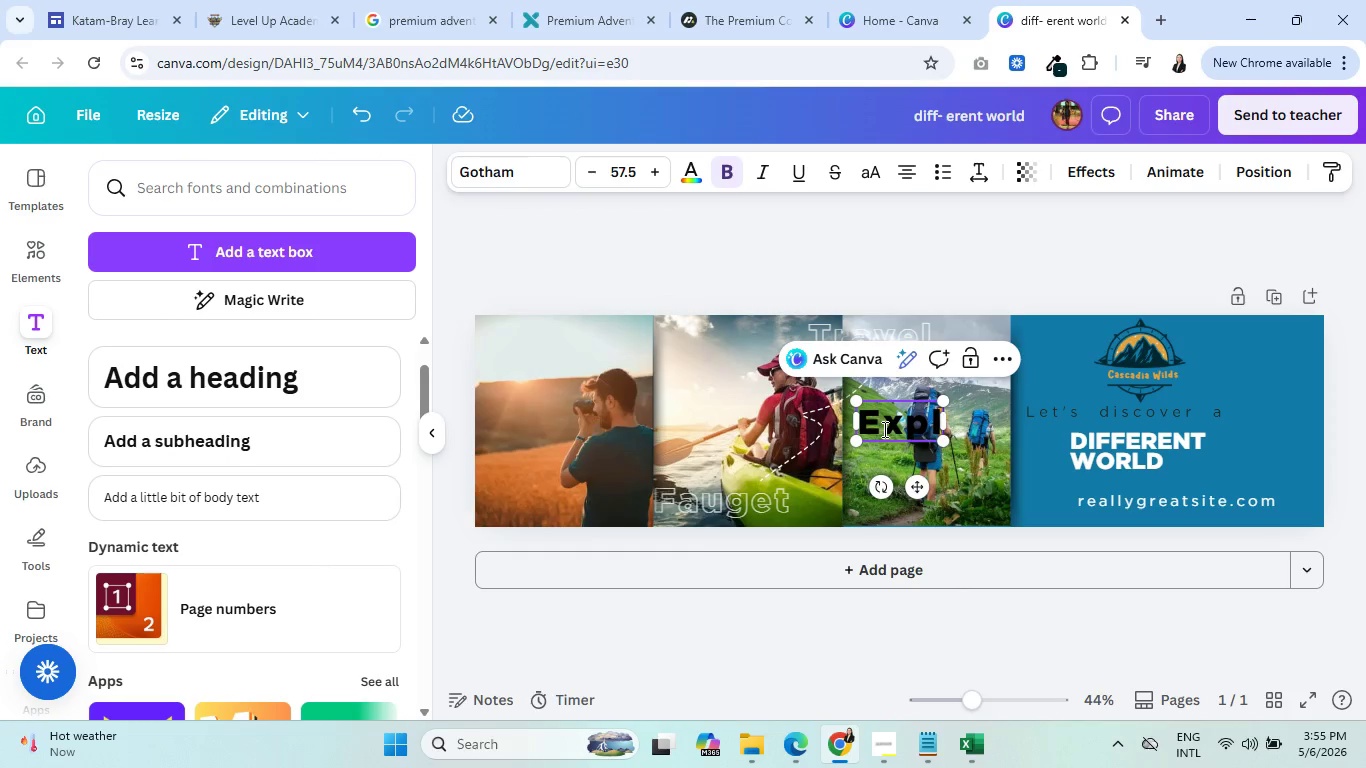 
type(ore)
 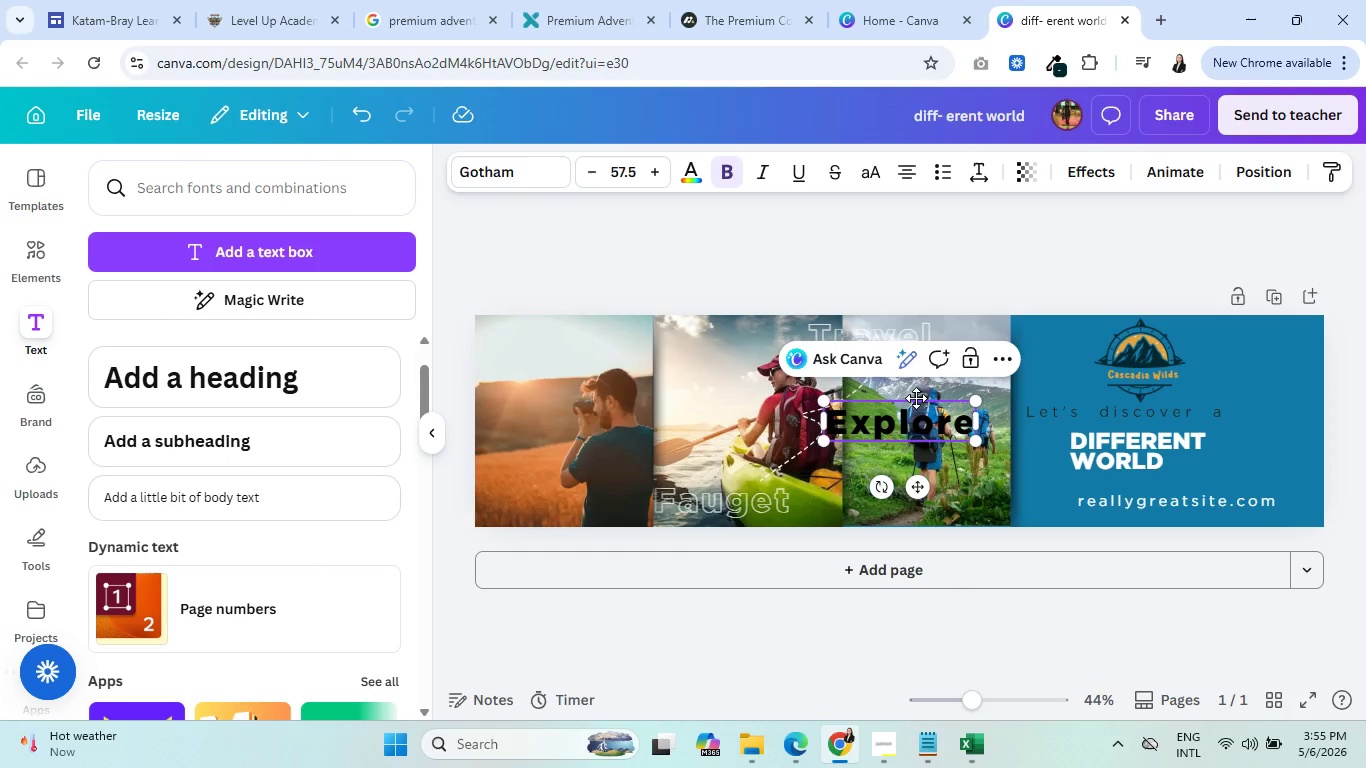 
left_click_drag(start_coordinate=[916, 398], to_coordinate=[1155, 451])
 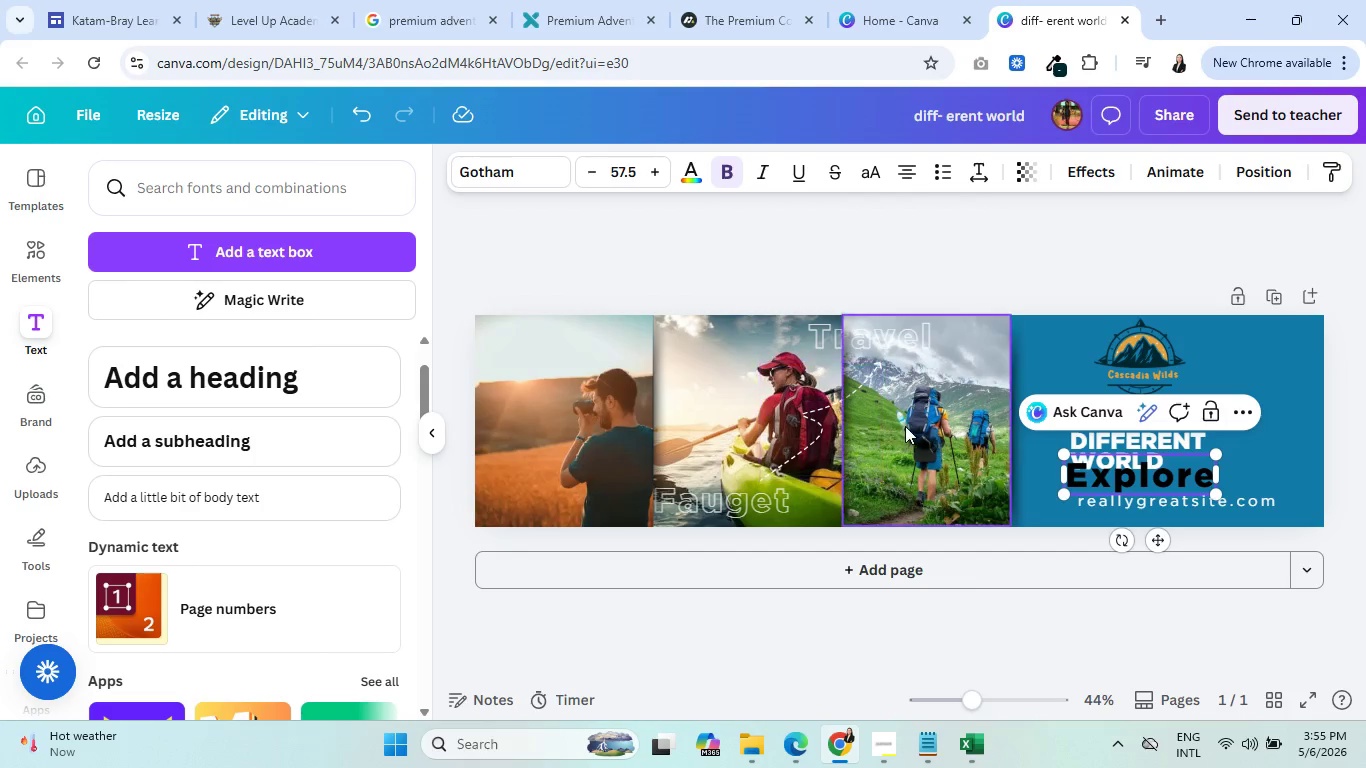 
wait(7.77)
 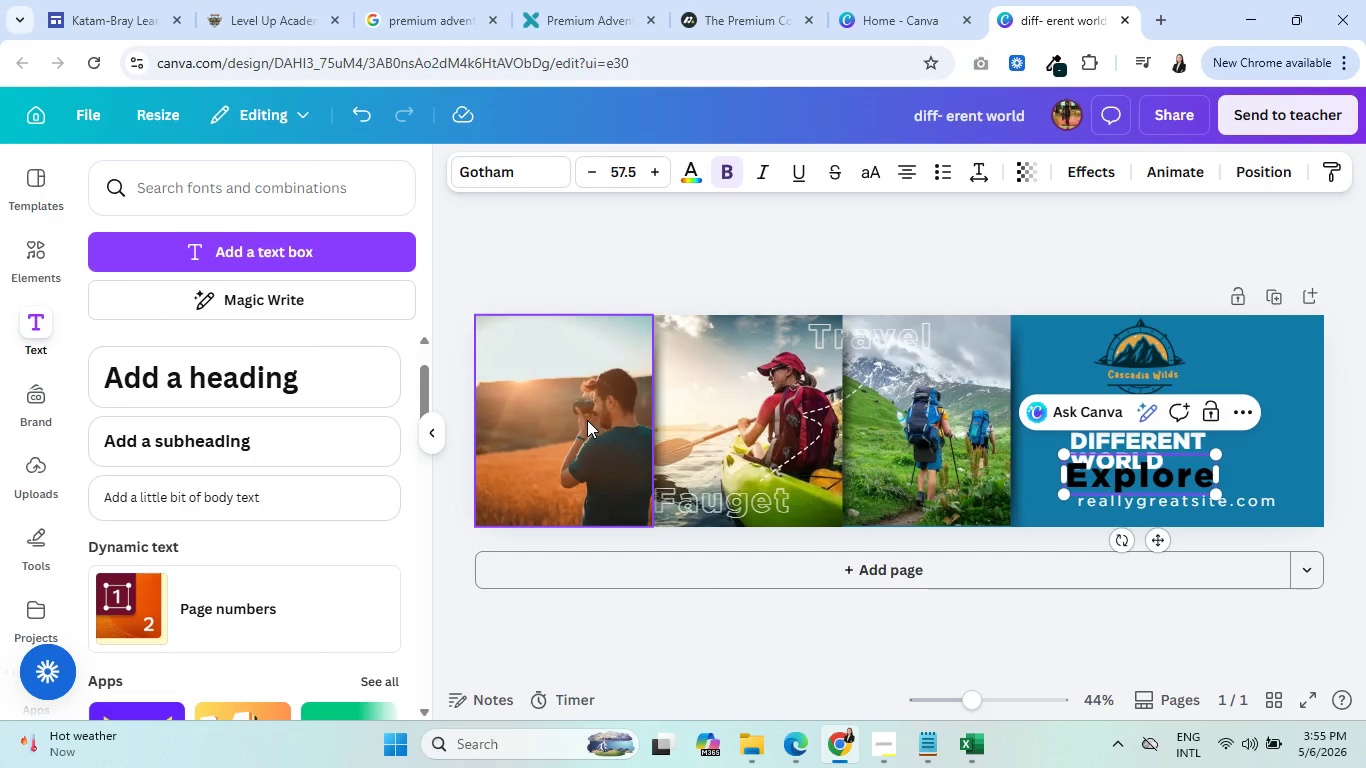 
left_click_drag(start_coordinate=[925, 398], to_coordinate=[648, 529])
 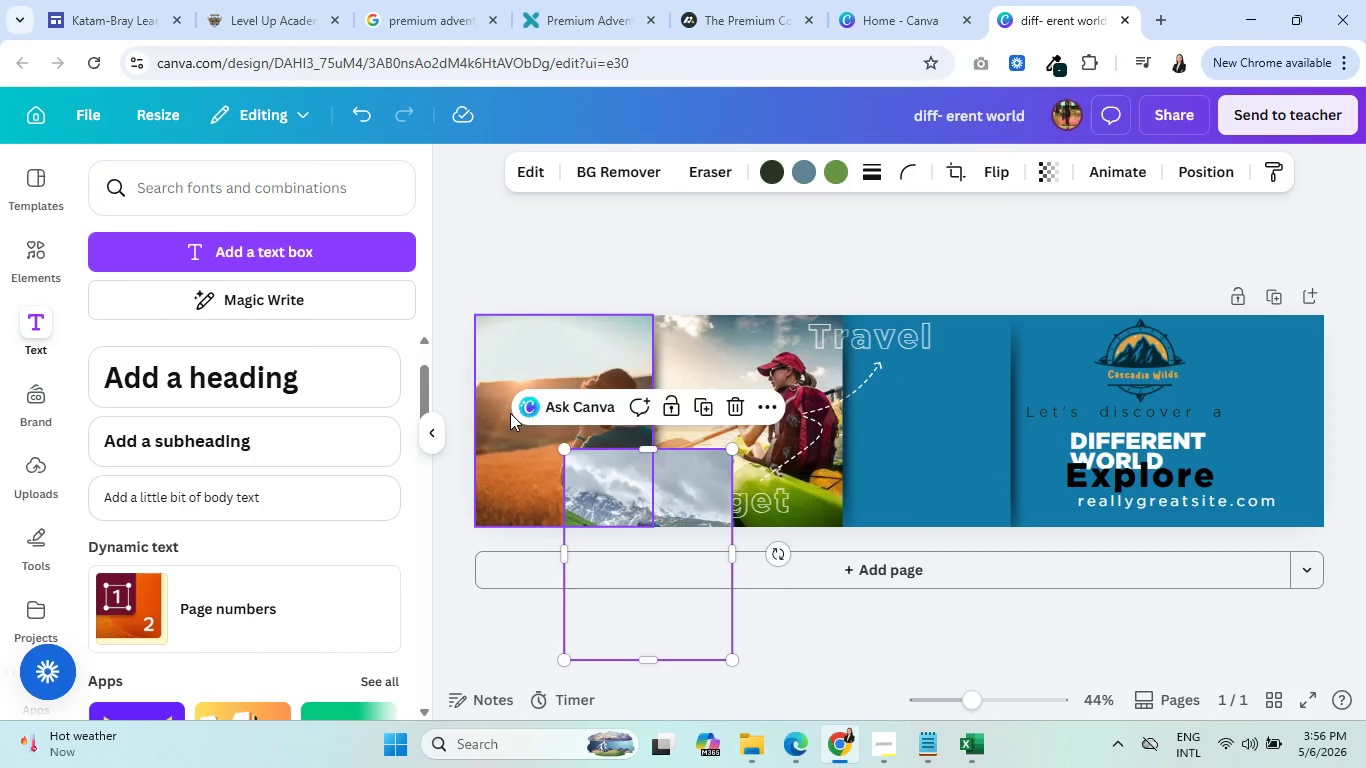 
left_click_drag(start_coordinate=[510, 413], to_coordinate=[875, 412])
 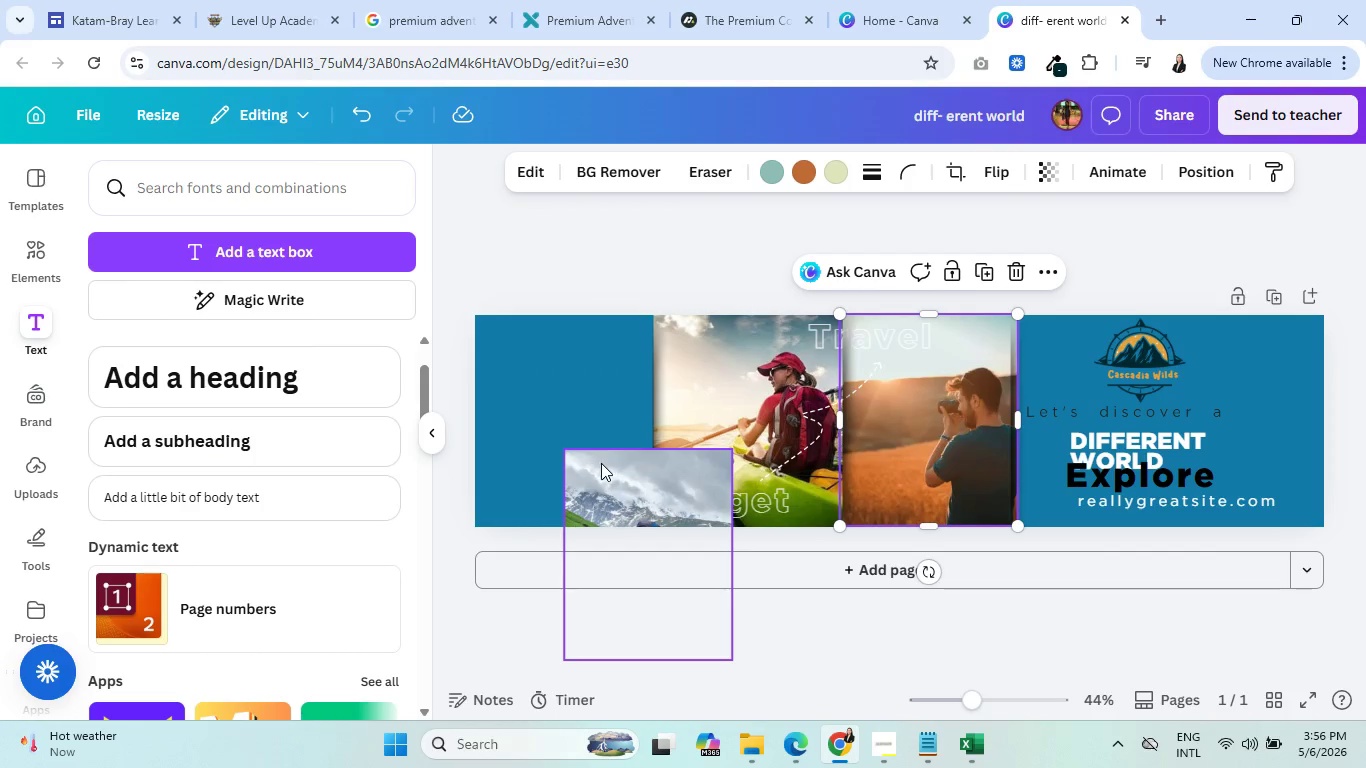 
left_click_drag(start_coordinate=[603, 465], to_coordinate=[512, 333])
 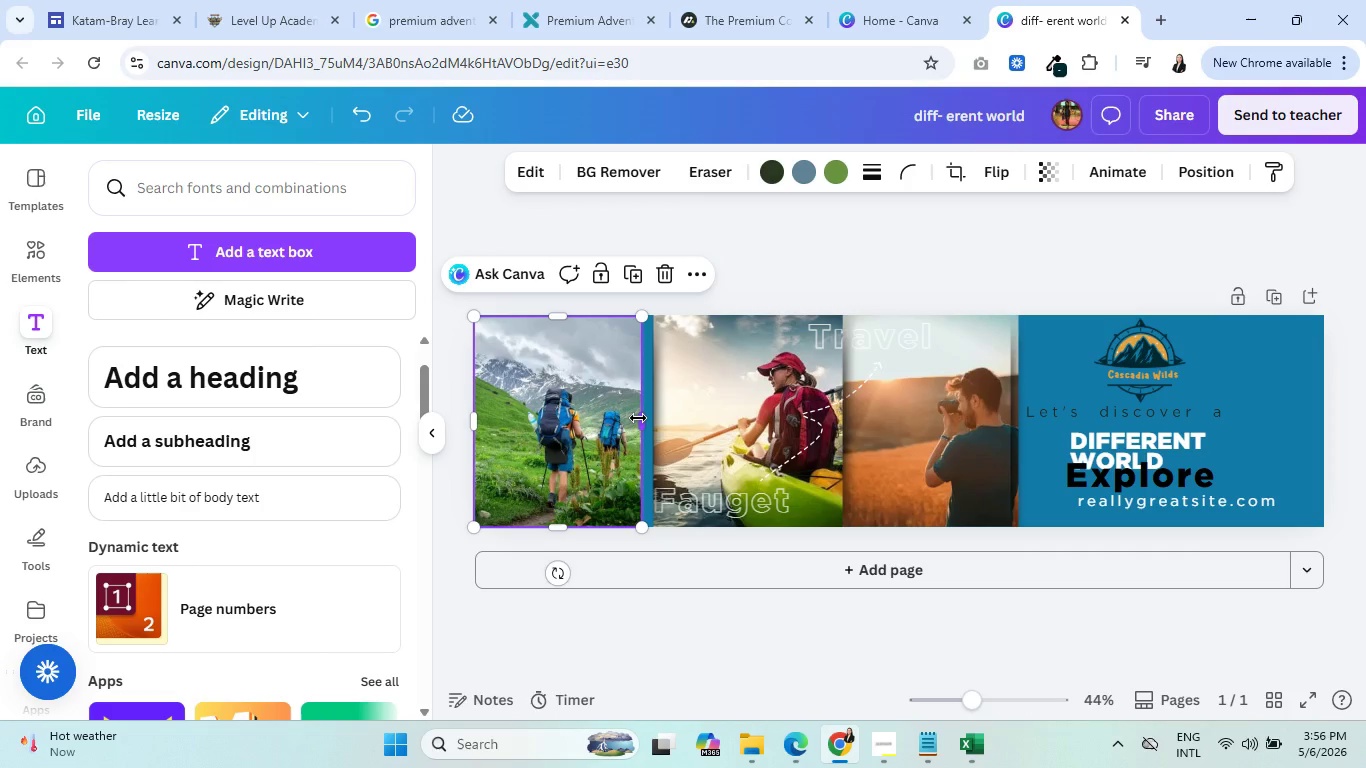 
left_click_drag(start_coordinate=[638, 418], to_coordinate=[650, 417])
 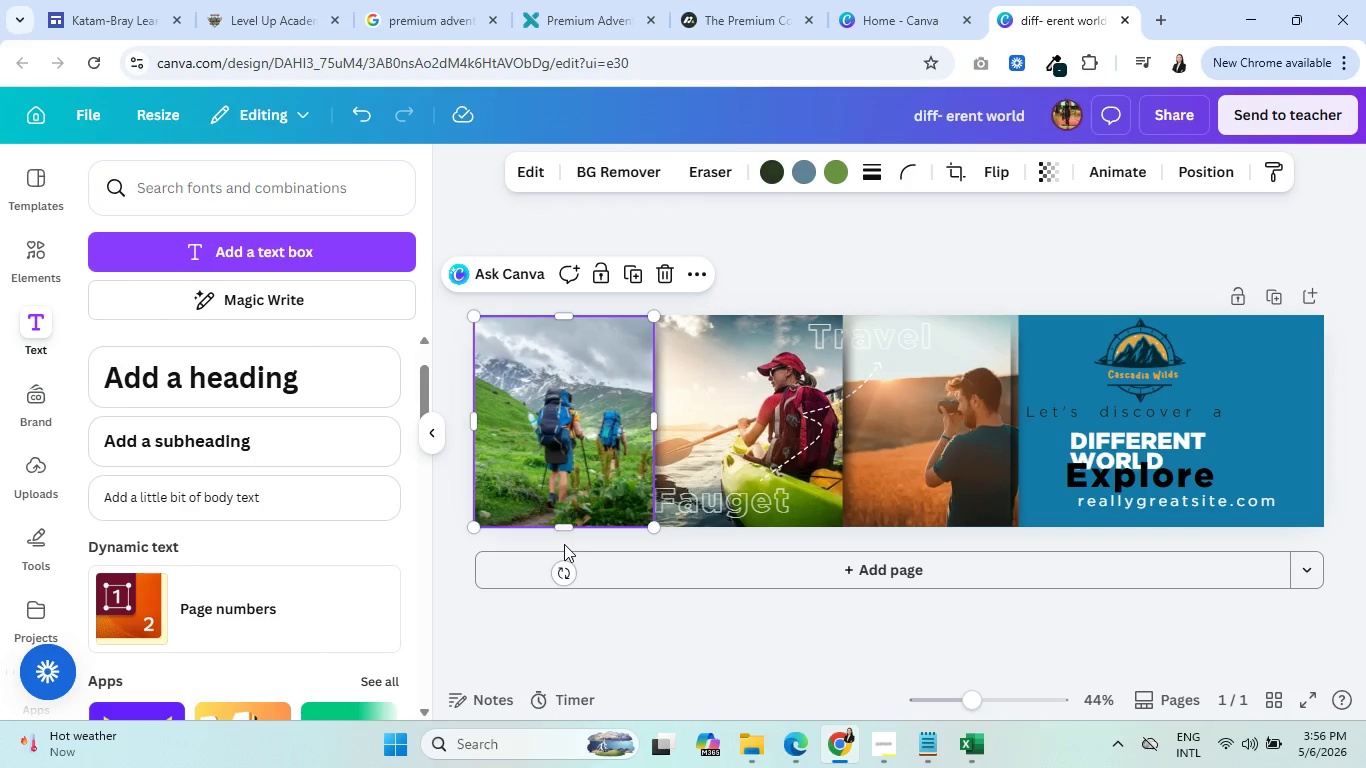 
left_click([567, 541])
 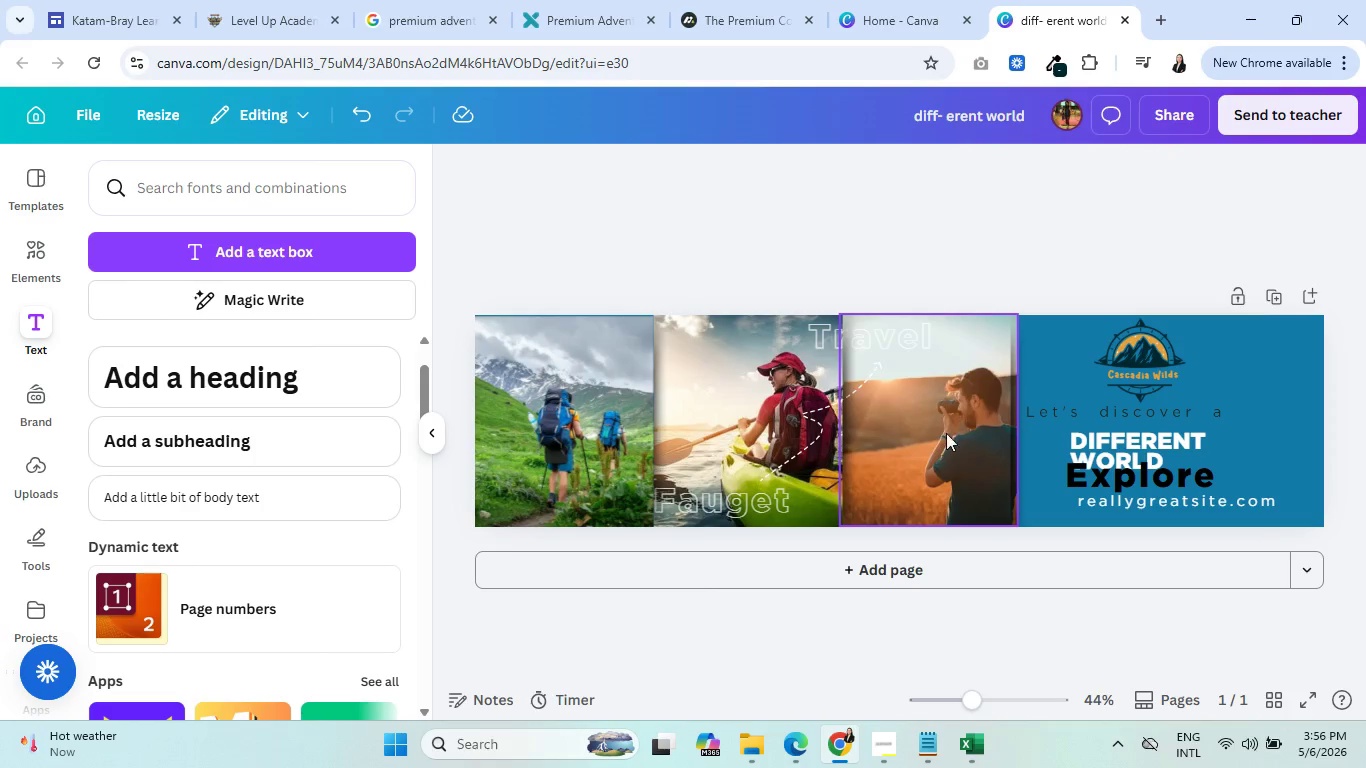 
left_click([938, 427])
 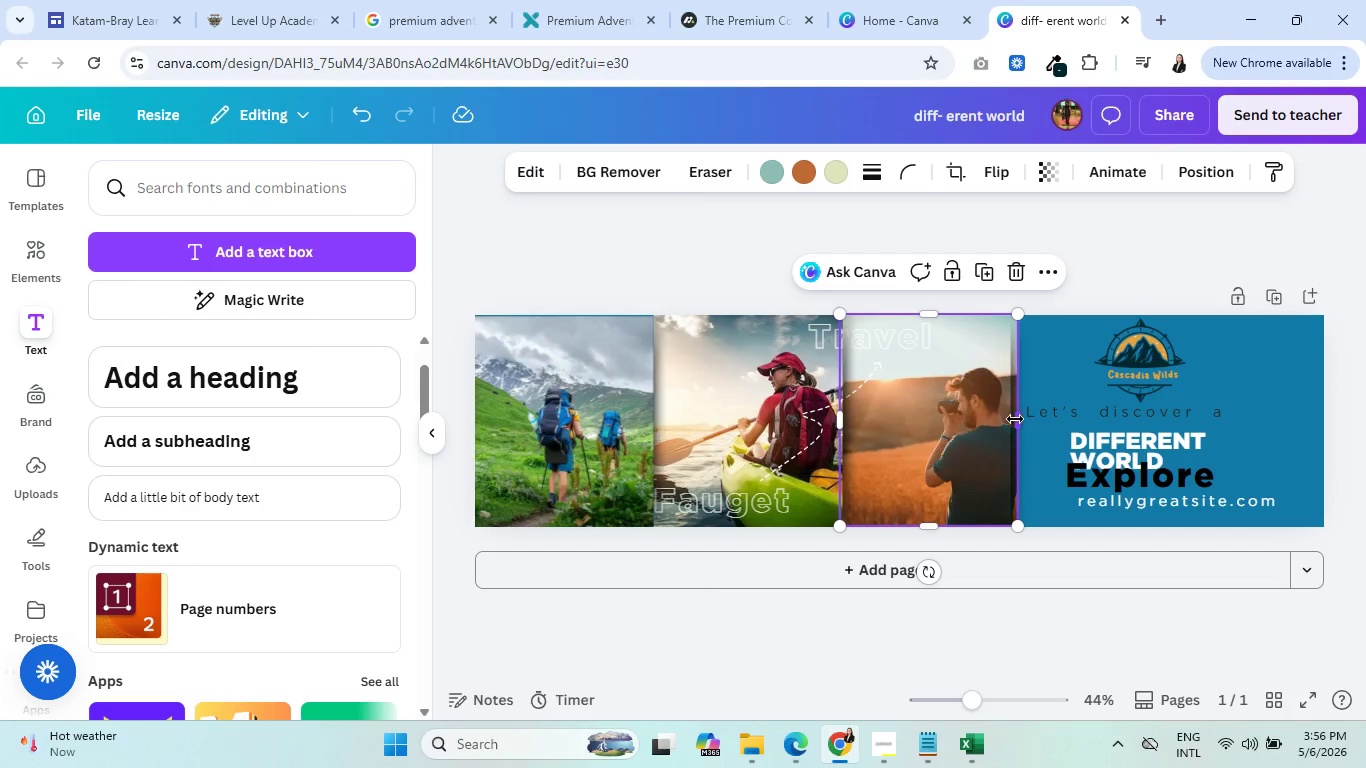 
left_click_drag(start_coordinate=[1015, 419], to_coordinate=[1008, 417])
 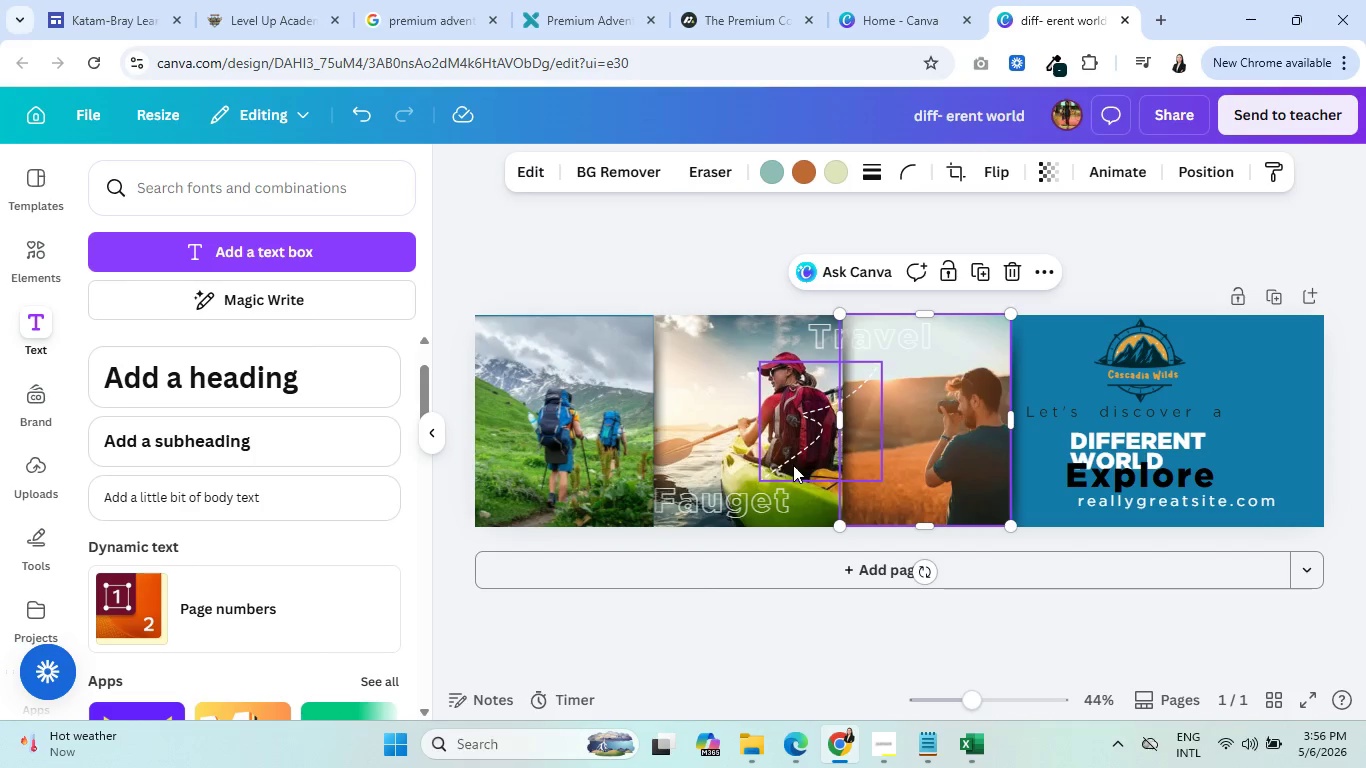 
left_click([689, 441])
 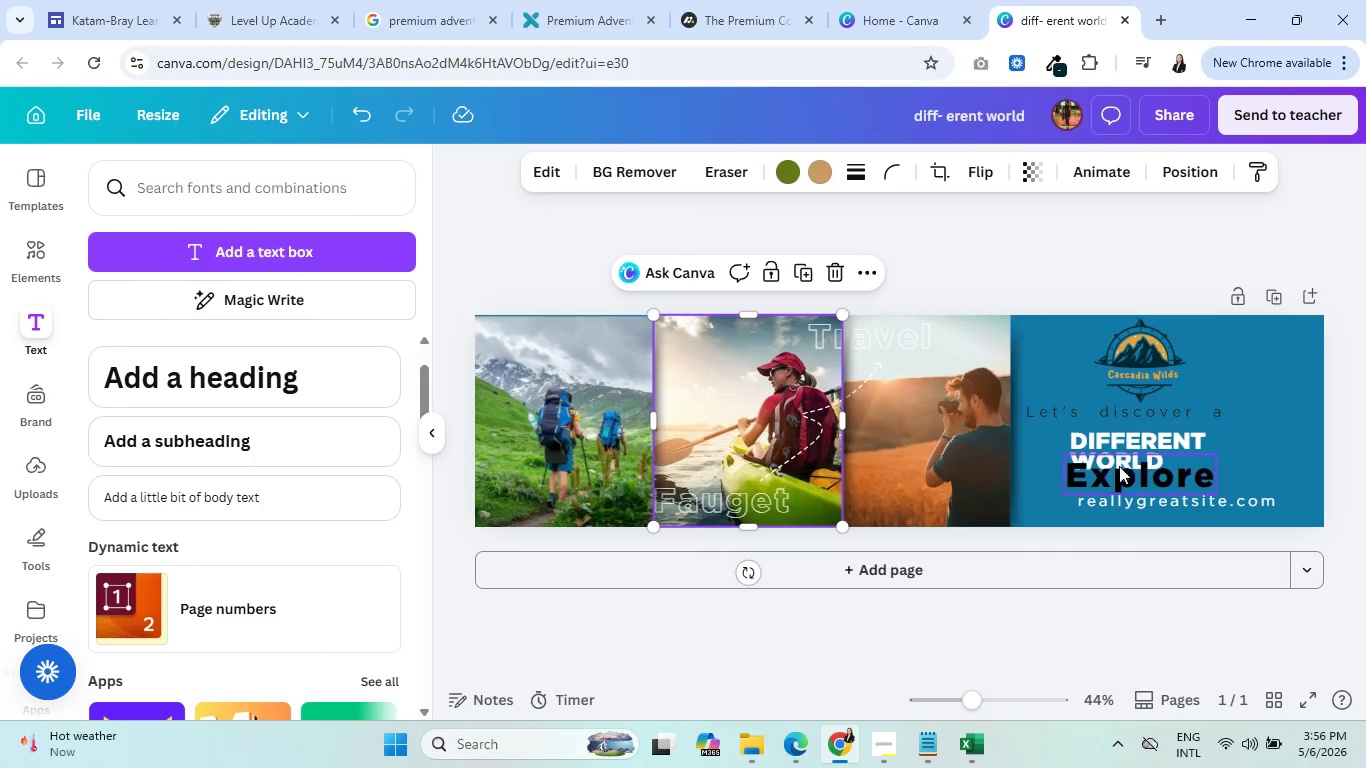 
left_click_drag(start_coordinate=[1114, 483], to_coordinate=[538, 511])
 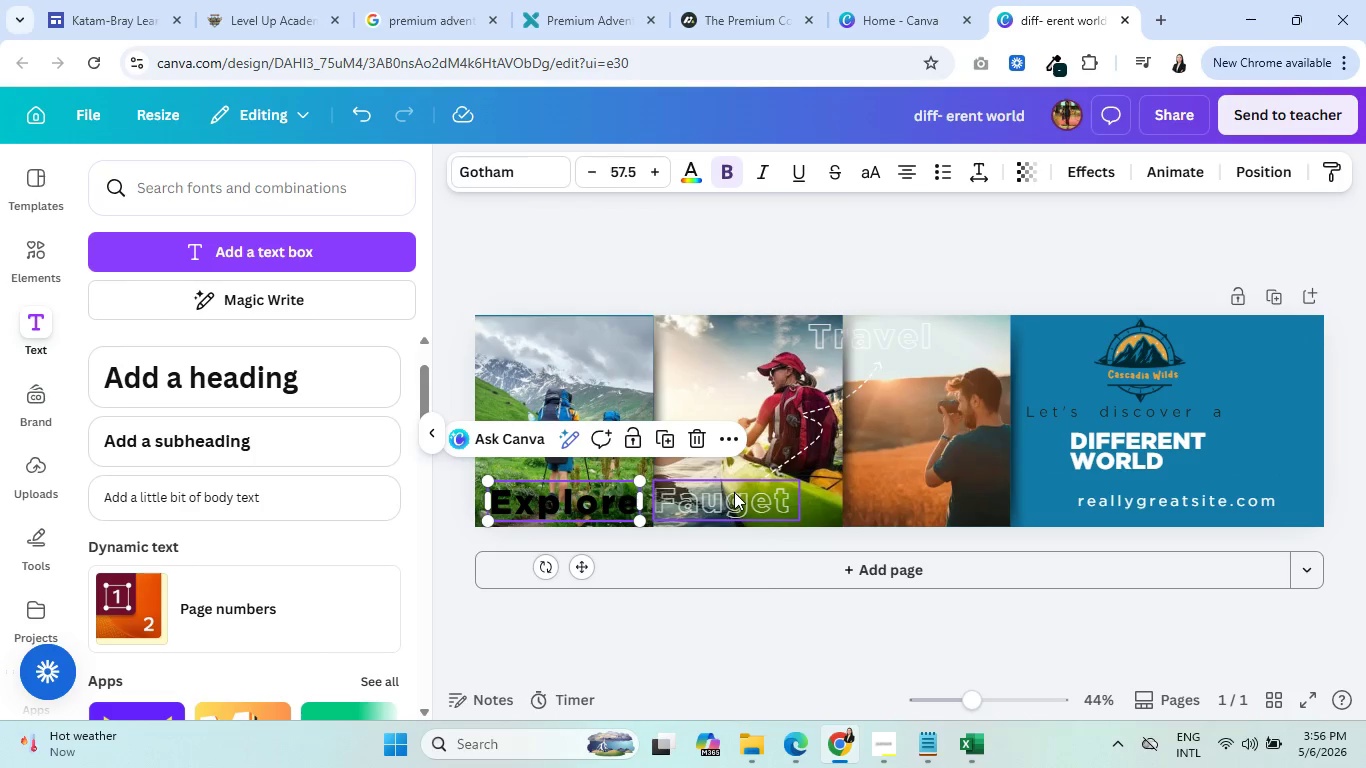 
left_click([732, 496])
 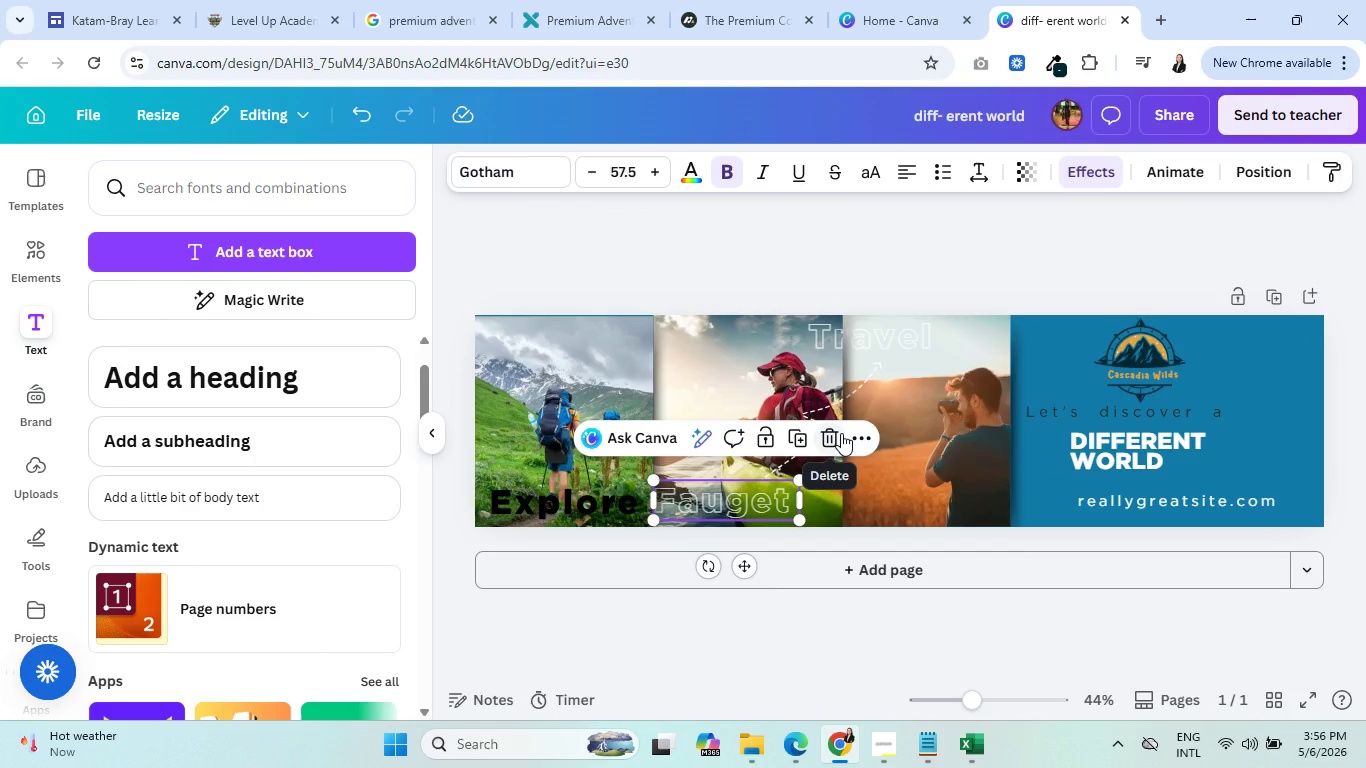 
wait(5.09)
 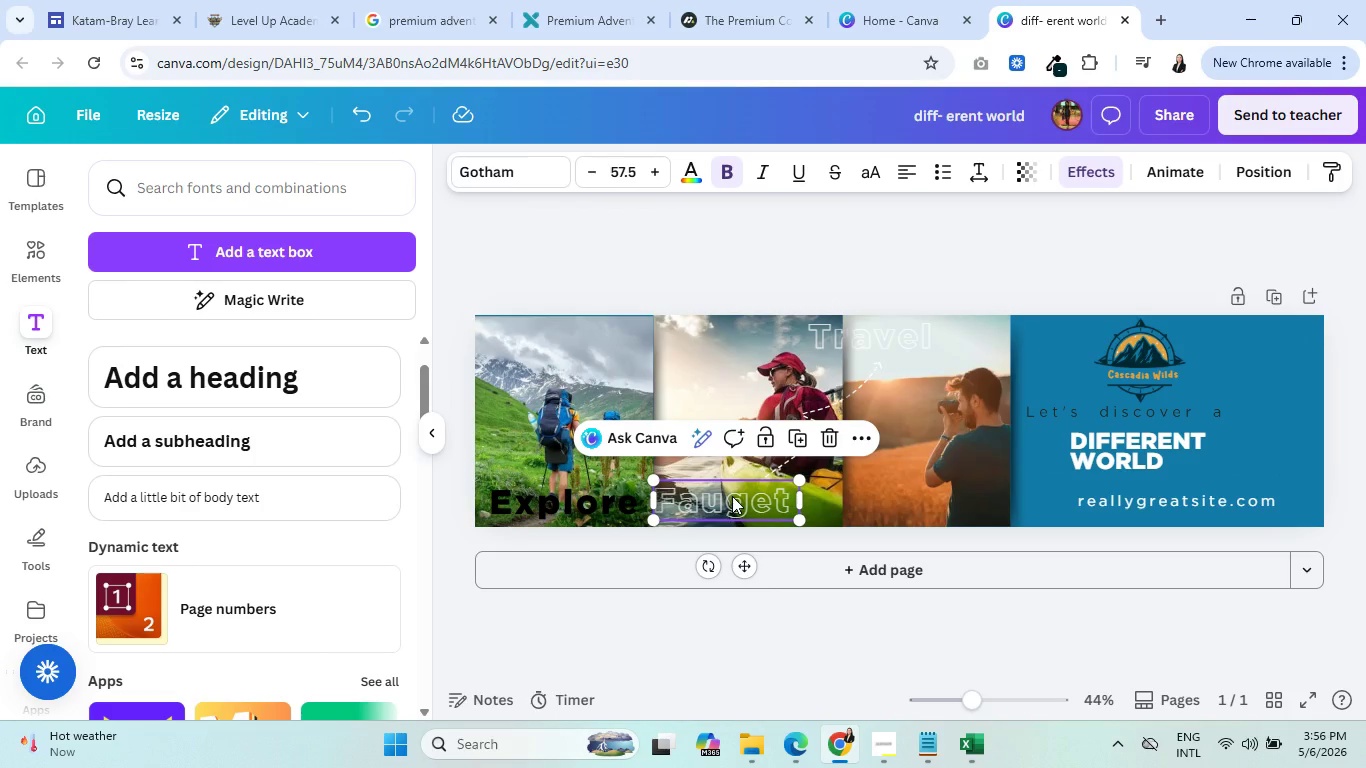 
left_click([841, 433])
 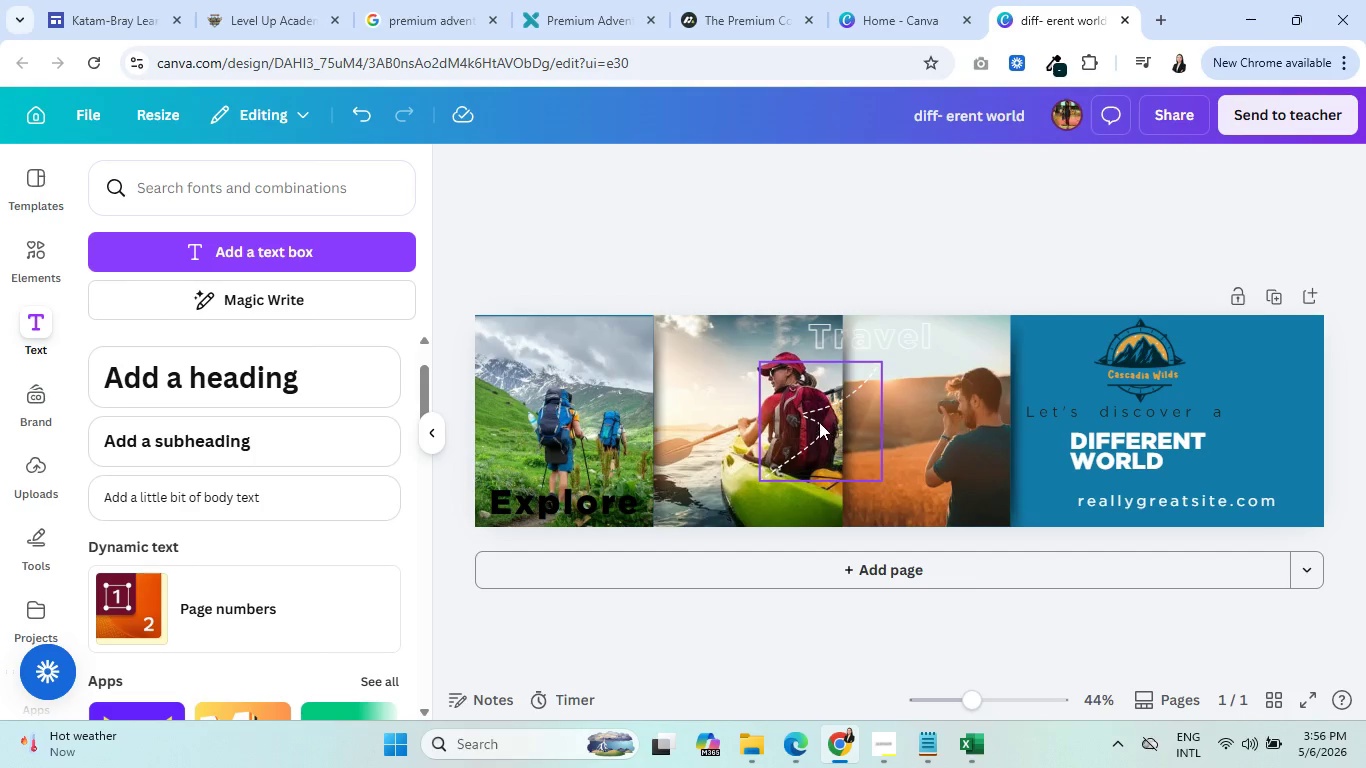 
left_click([818, 421])
 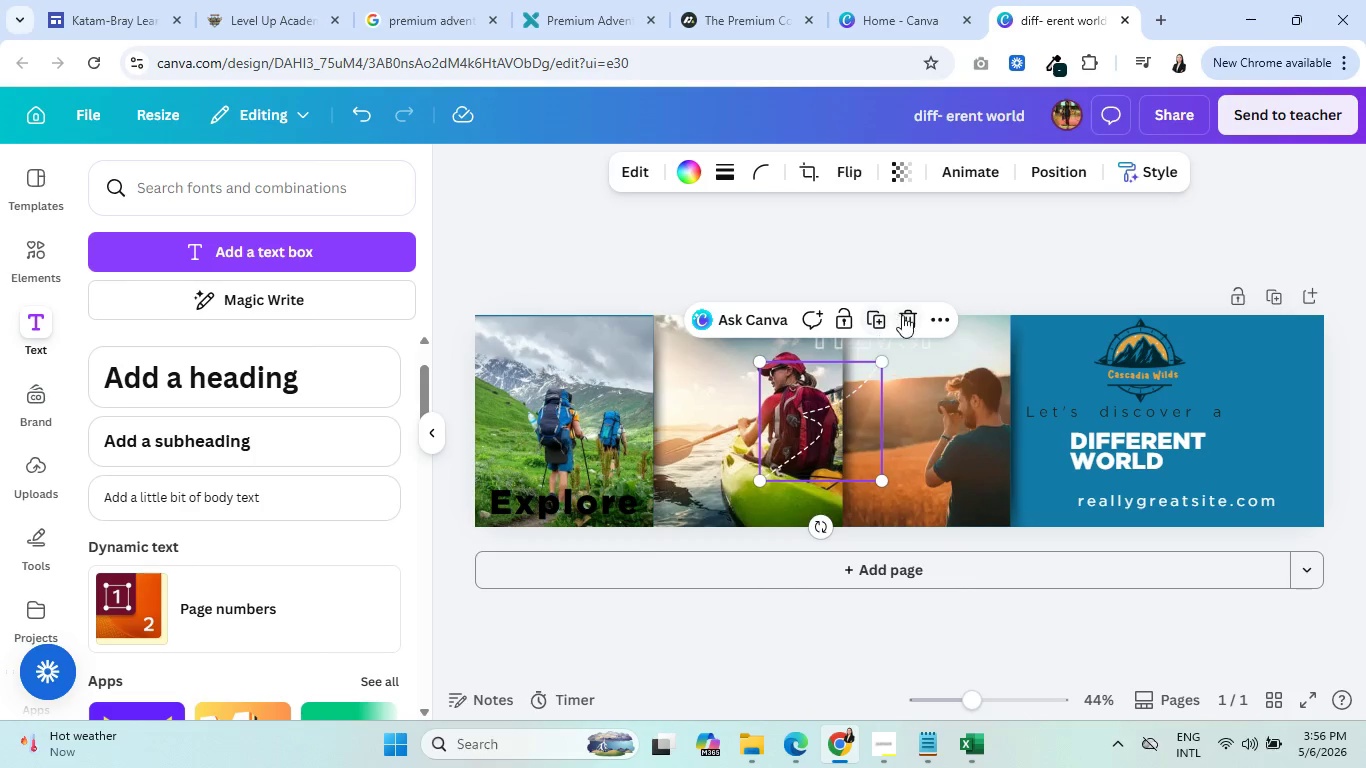 
left_click([905, 315])
 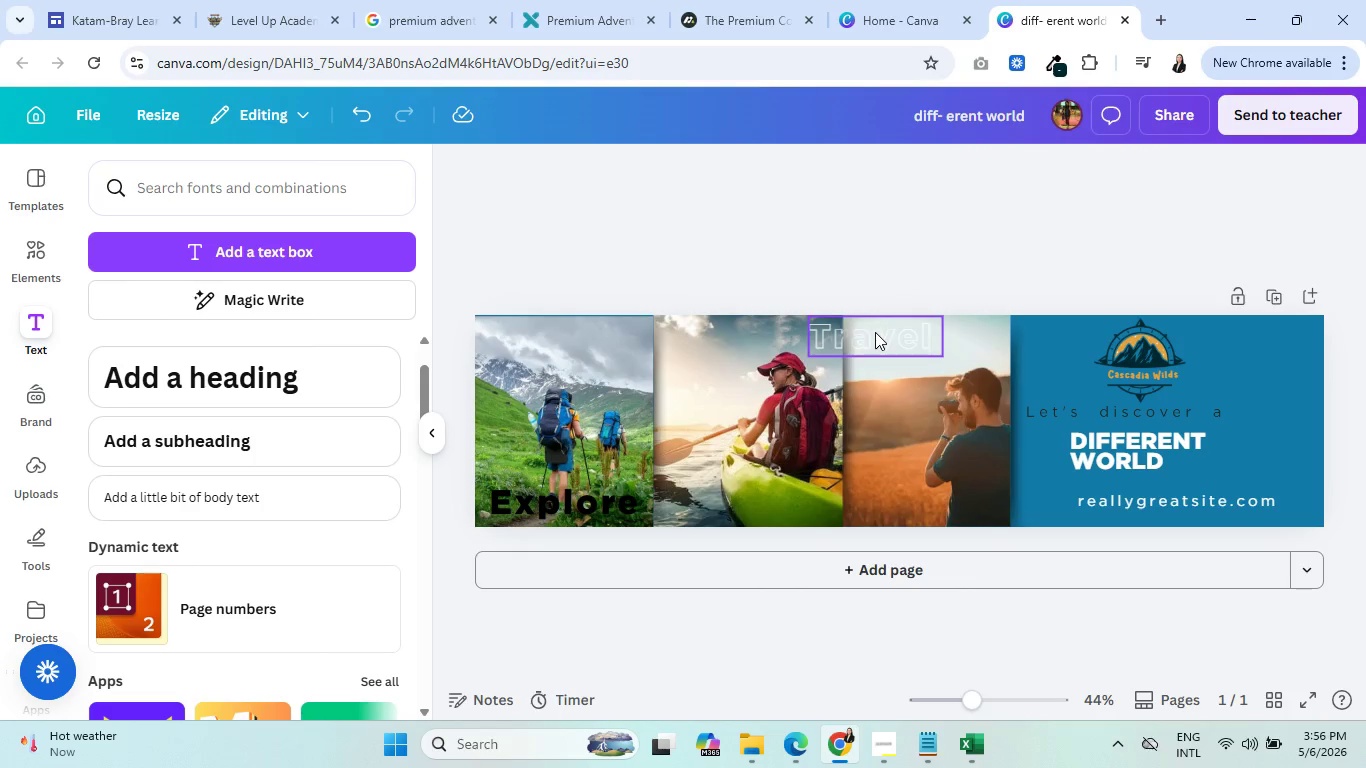 
left_click([875, 332])
 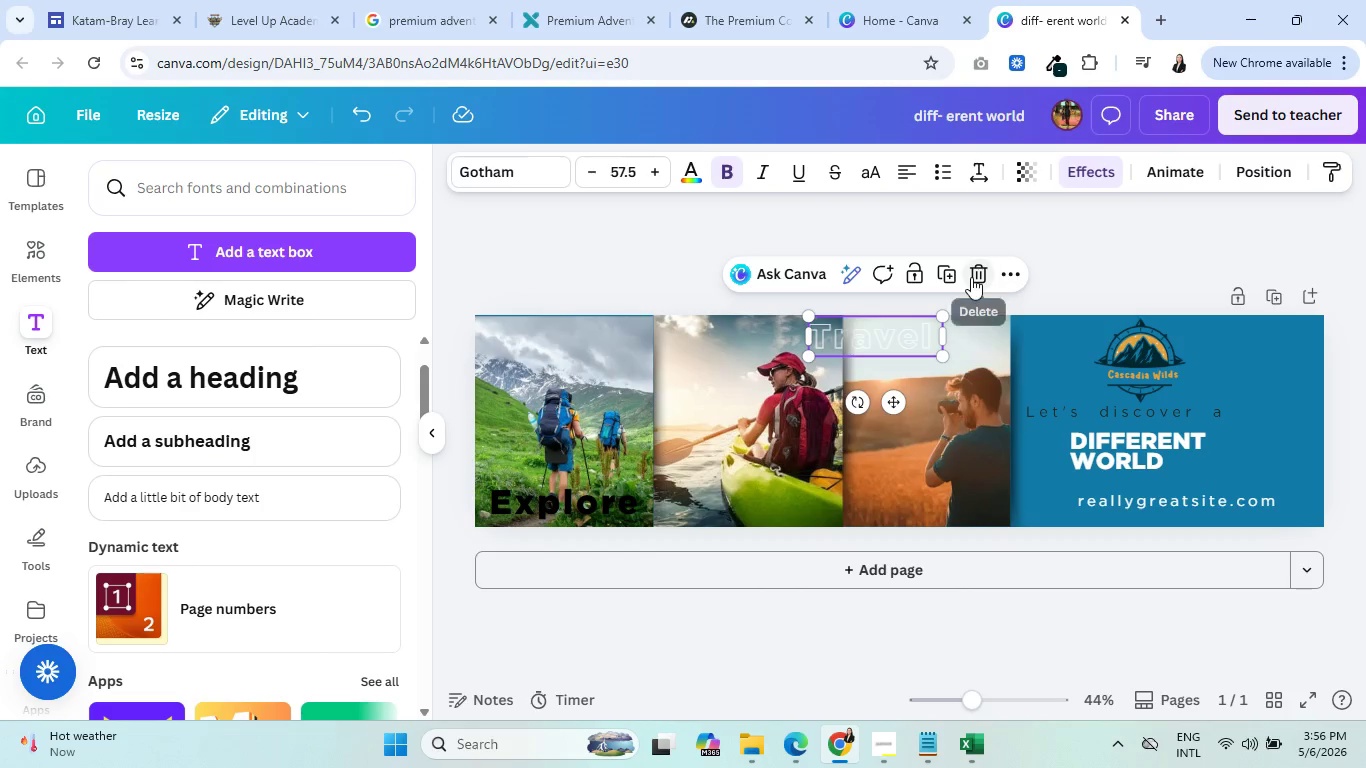 
left_click([971, 277])
 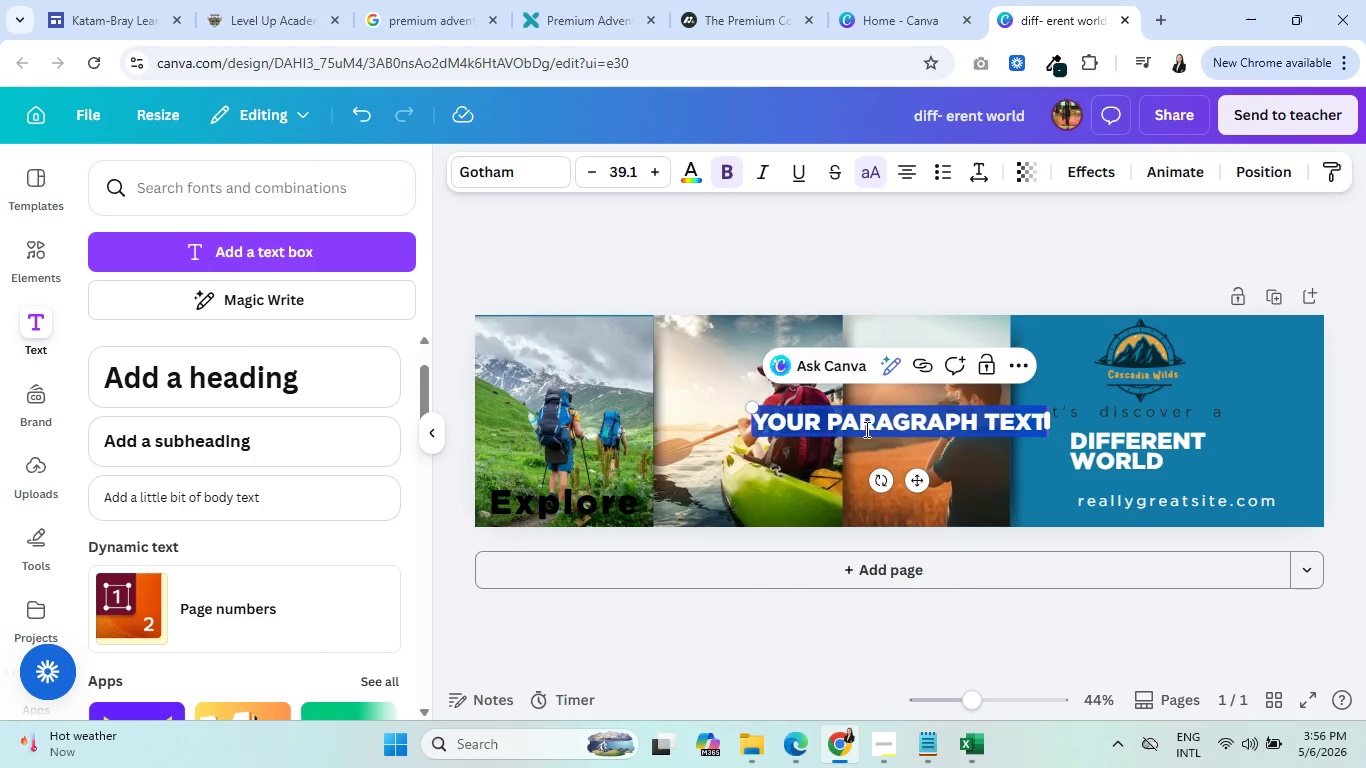 
type(Dre)
key(Backspace)
key(Backspace)
key(Backspace)
type(Dream)
 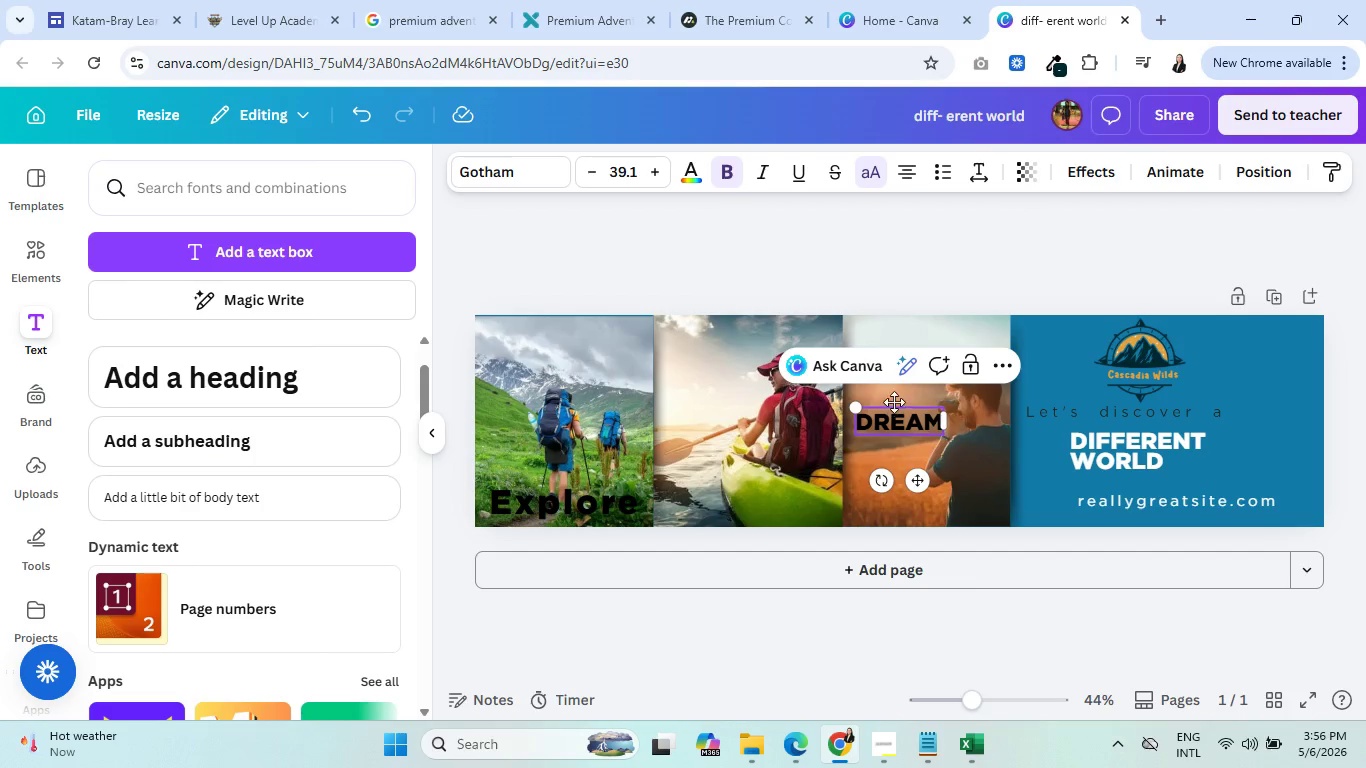 
left_click_drag(start_coordinate=[894, 402], to_coordinate=[727, 483])
 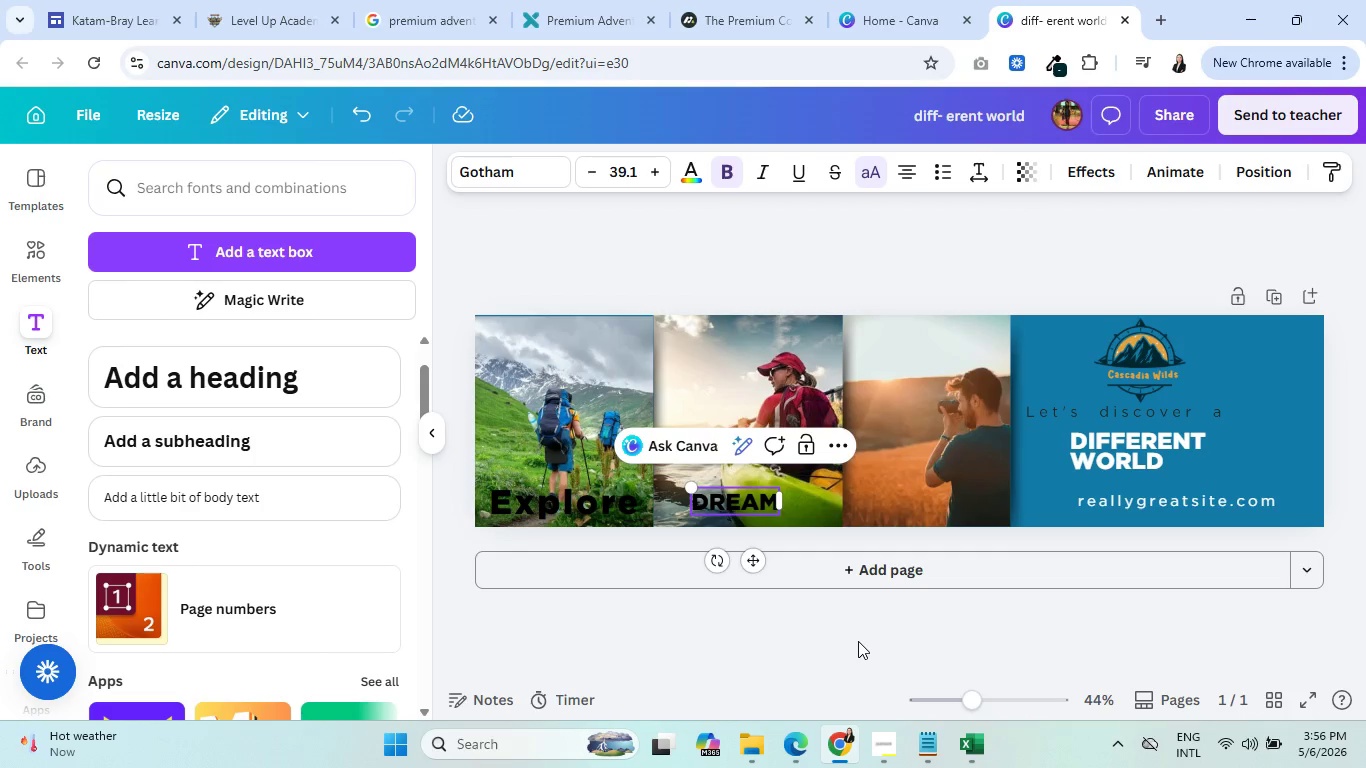 
wait(7.72)
 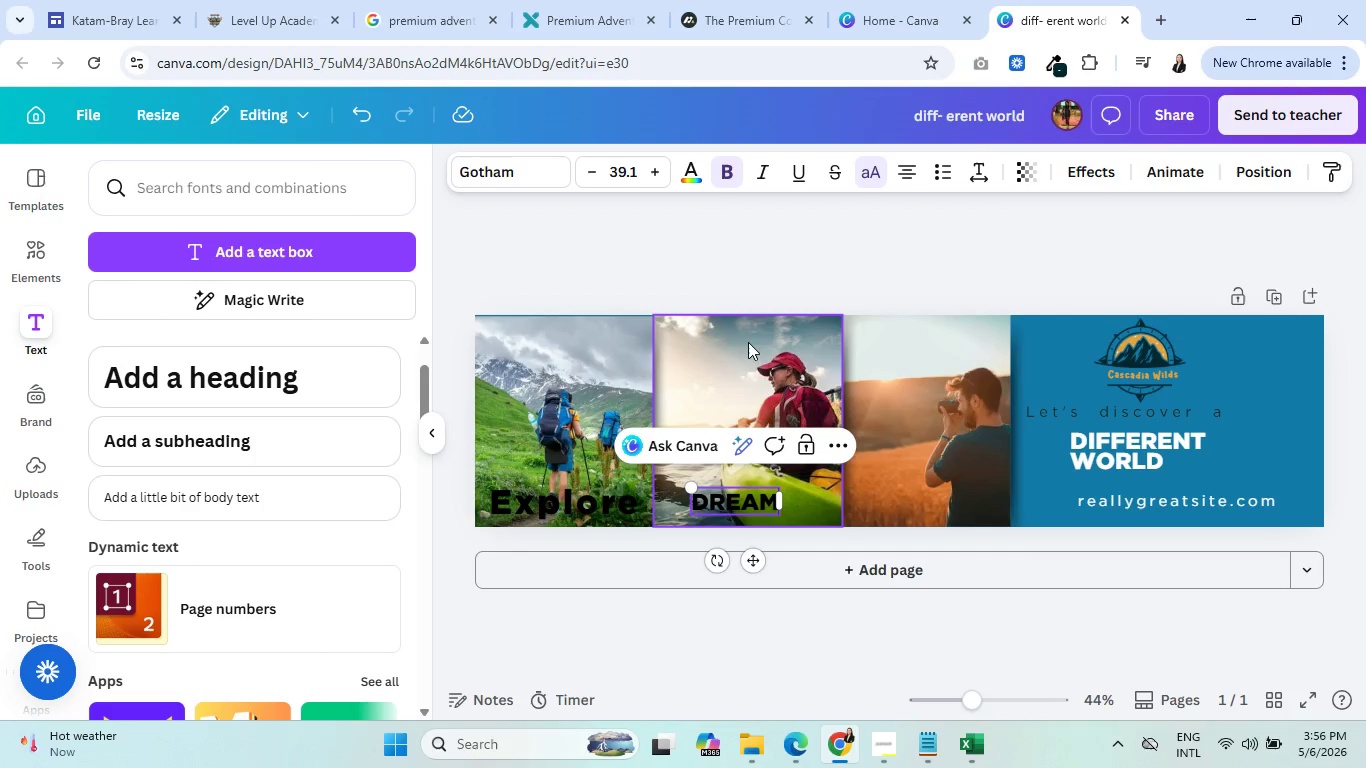 
left_click([297, 248])
 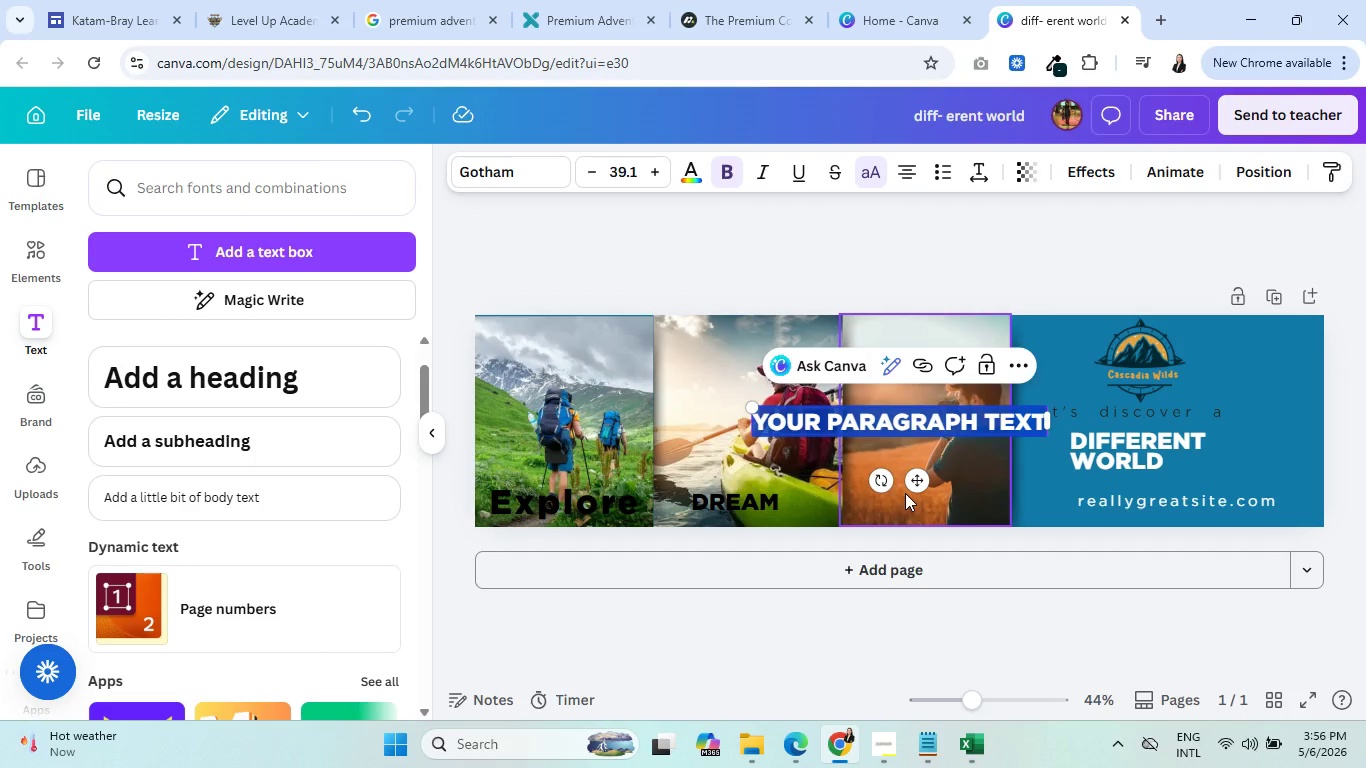 
type(Disco)
 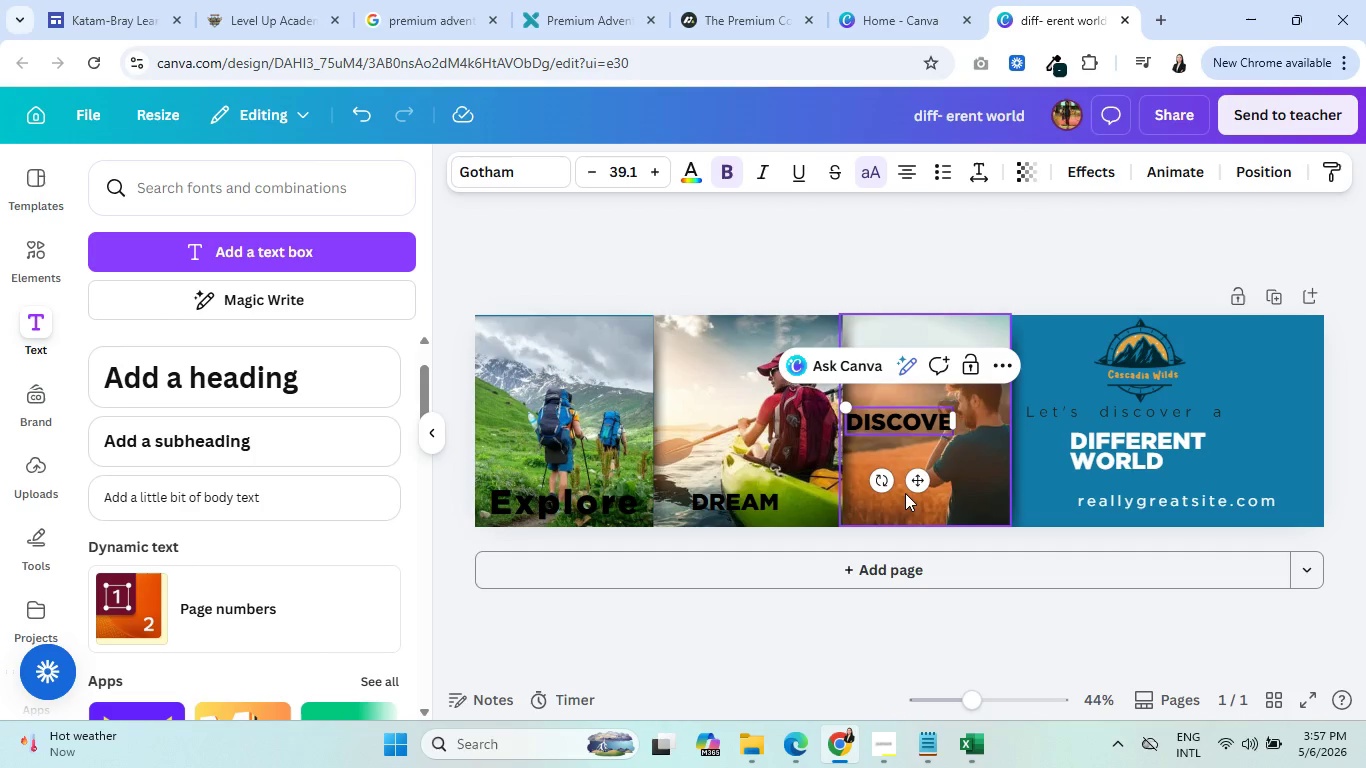 
type(ver)
 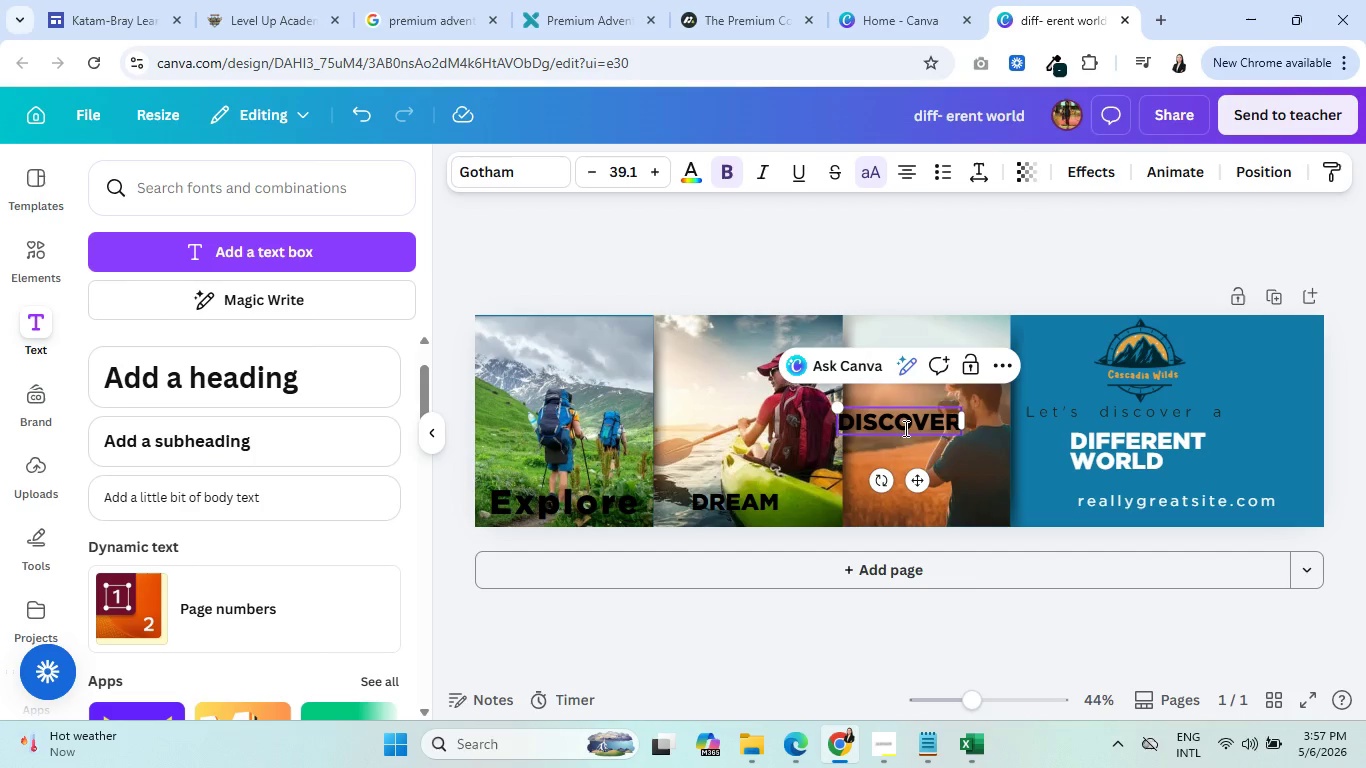 
left_click_drag(start_coordinate=[915, 481], to_coordinate=[938, 562])
 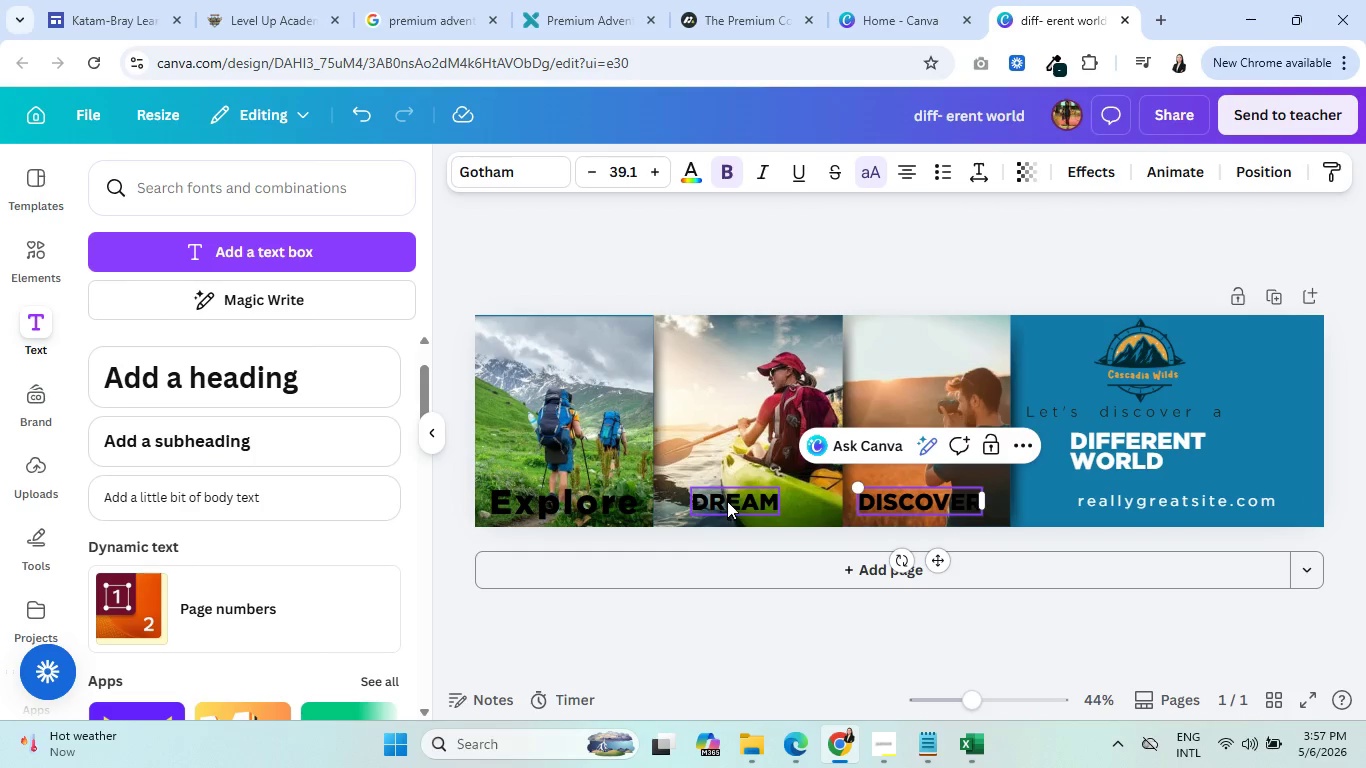 
left_click_drag(start_coordinate=[727, 500], to_coordinate=[736, 501])
 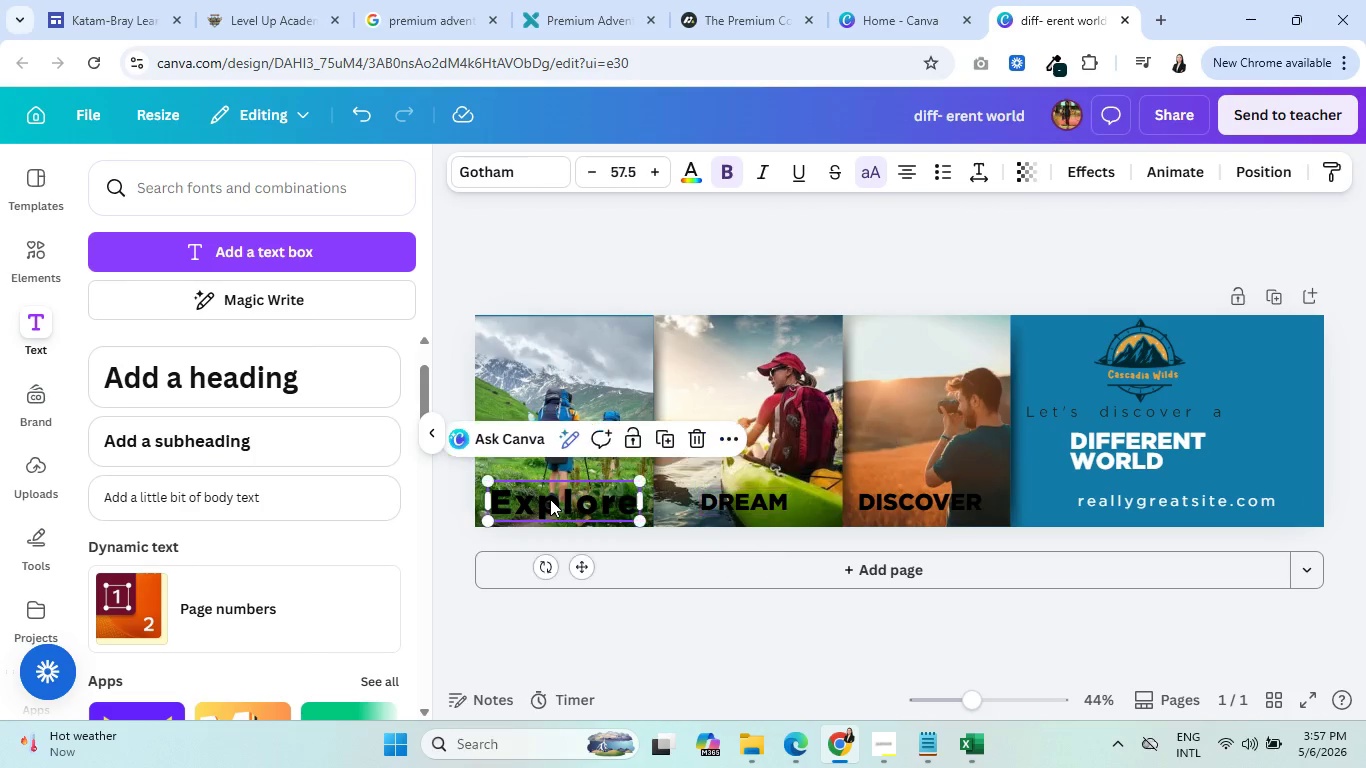 
left_click([550, 499])
 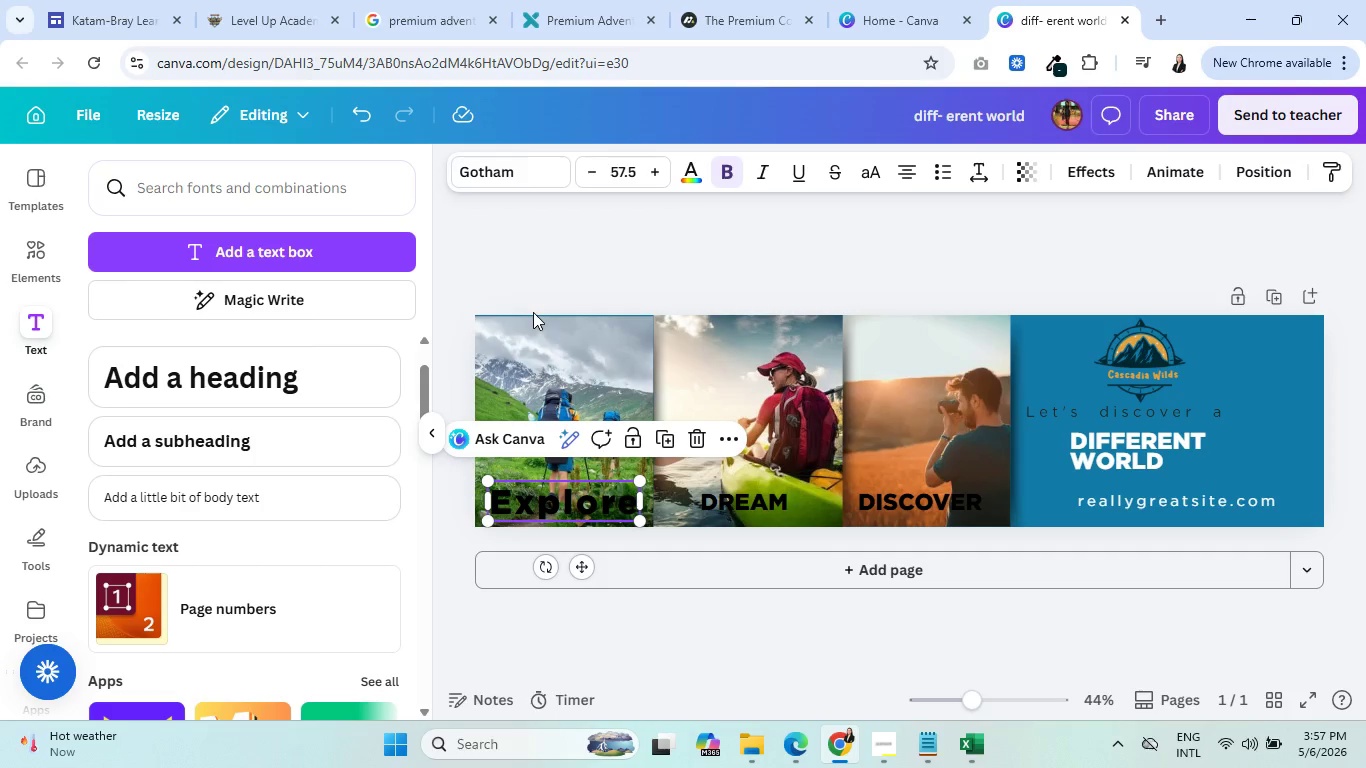 
wait(5.09)
 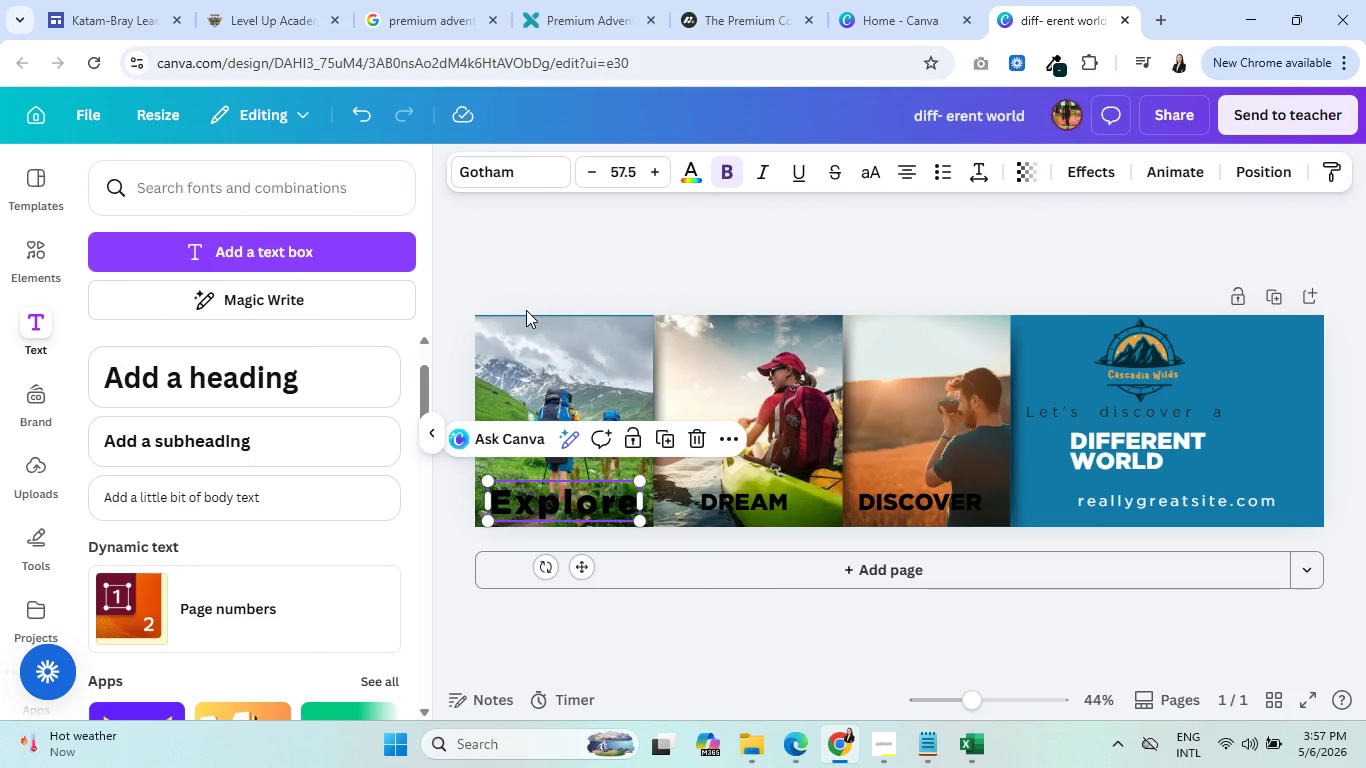 
scroll: coordinate [225, 471], scroll_direction: down, amount: 2.0
 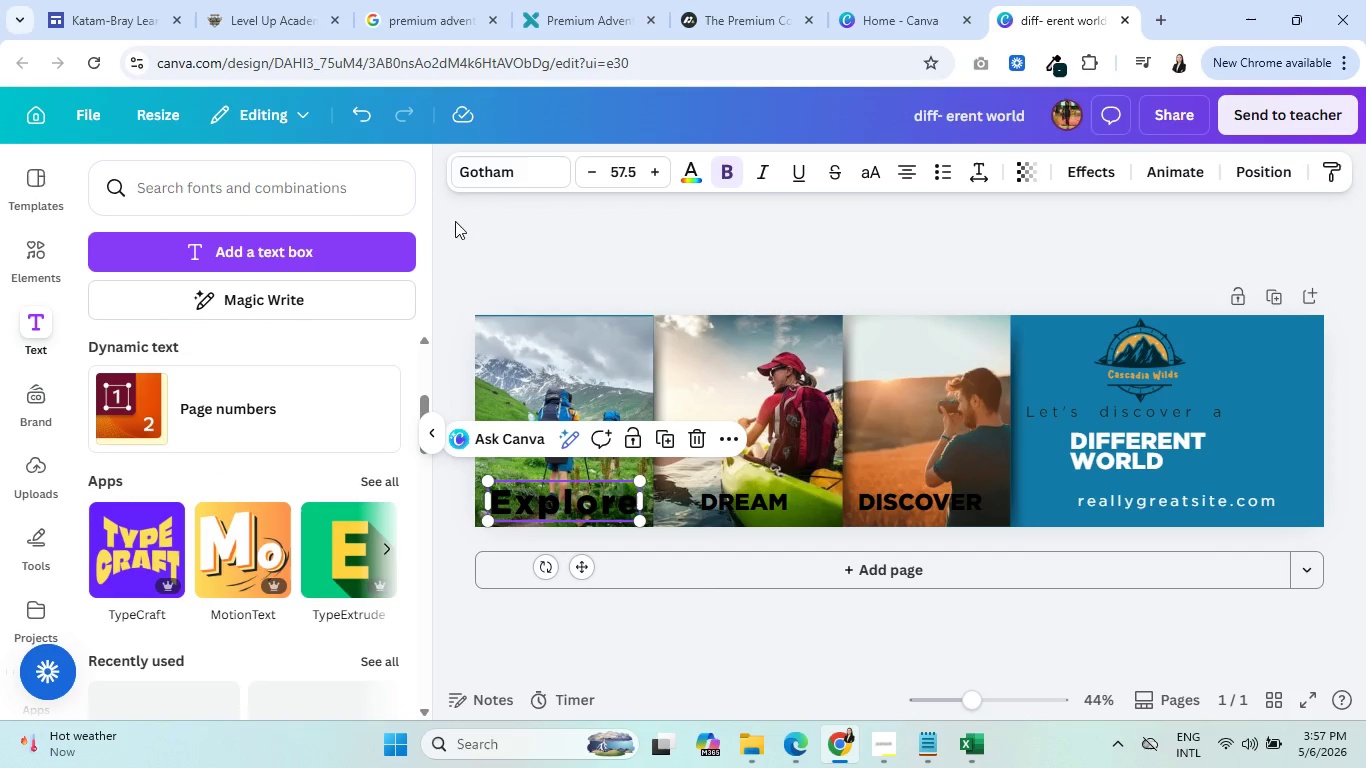 
left_click([509, 177])
 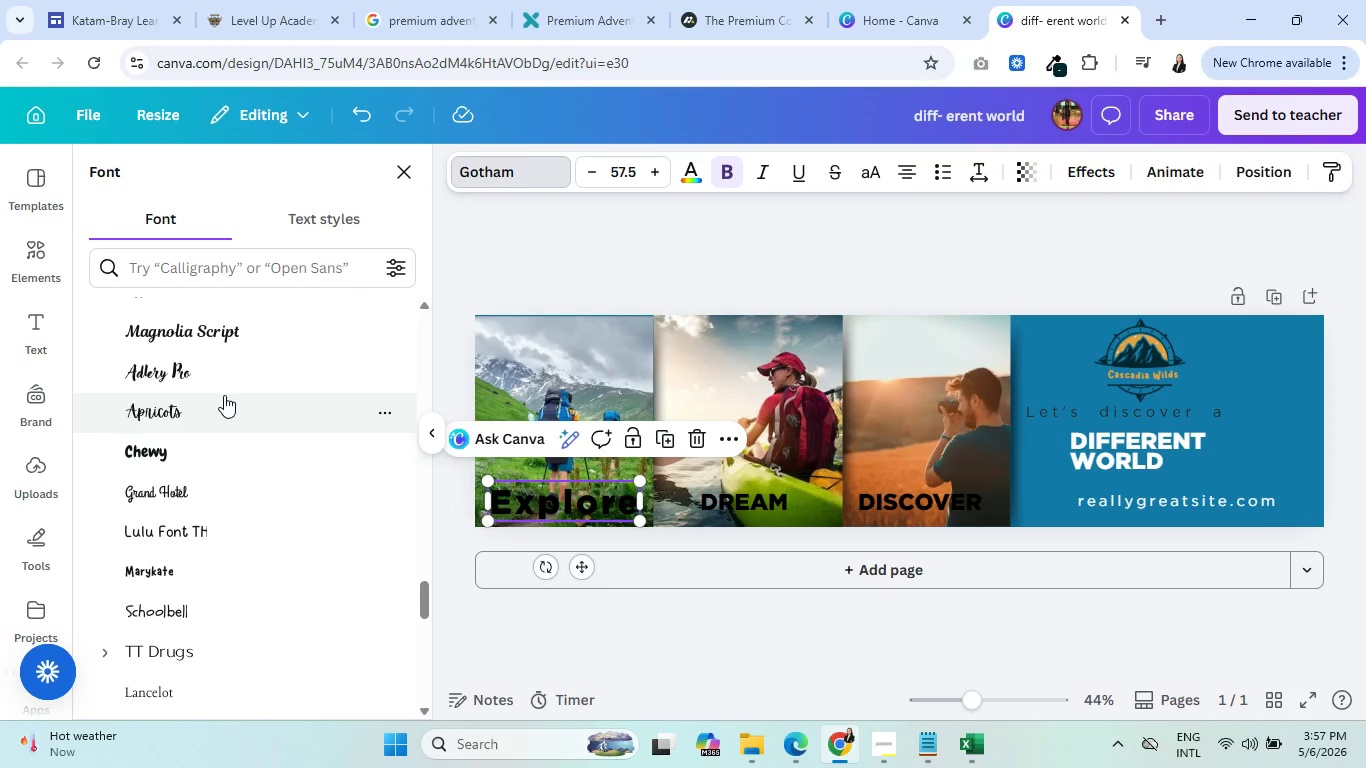 
left_click([204, 450])
 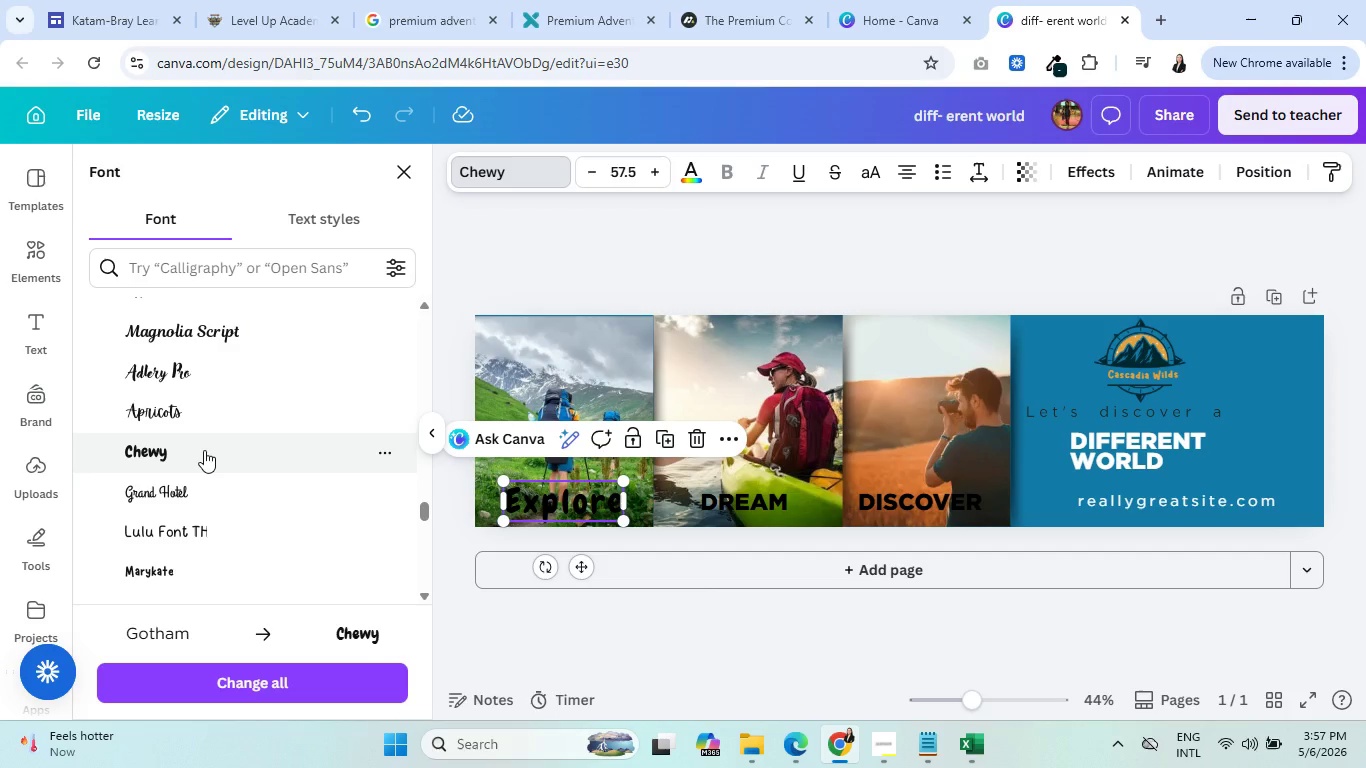 
wait(8.69)
 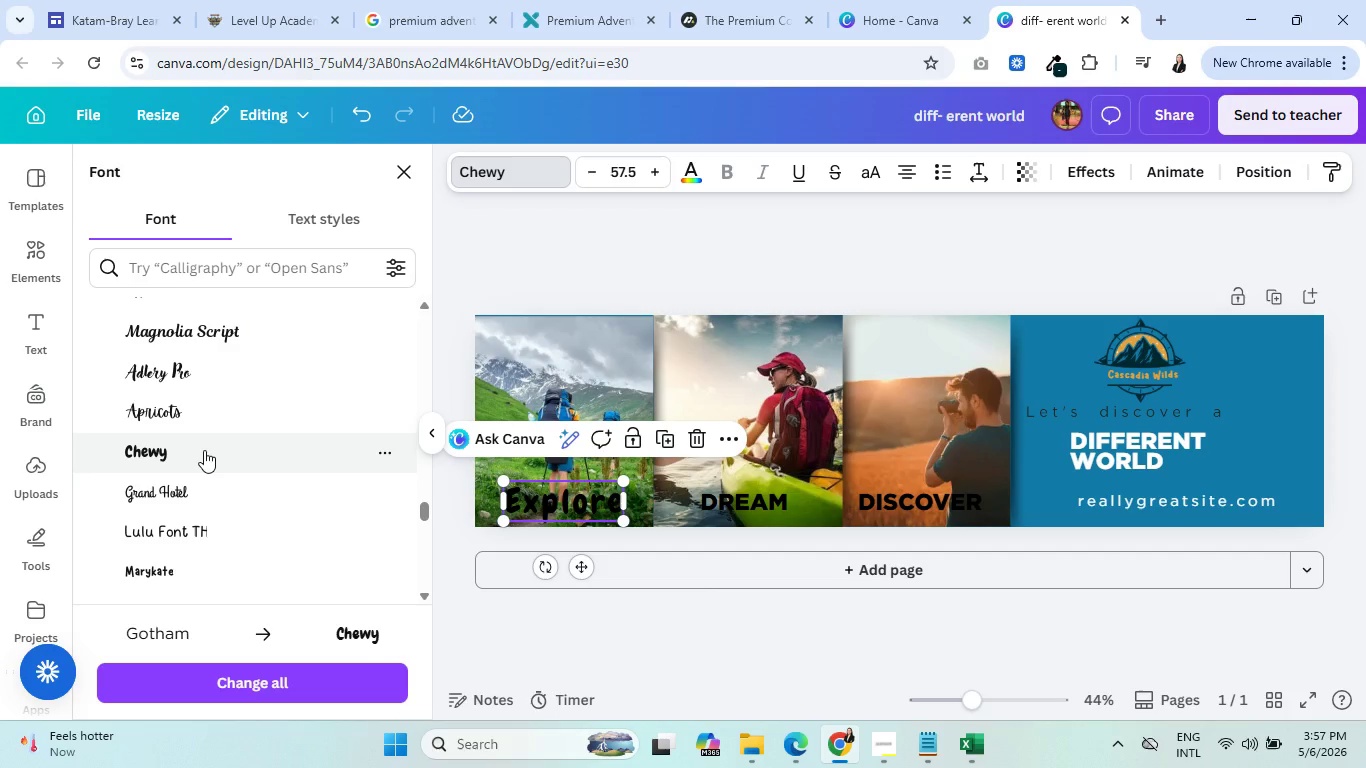 
left_click([159, 571])
 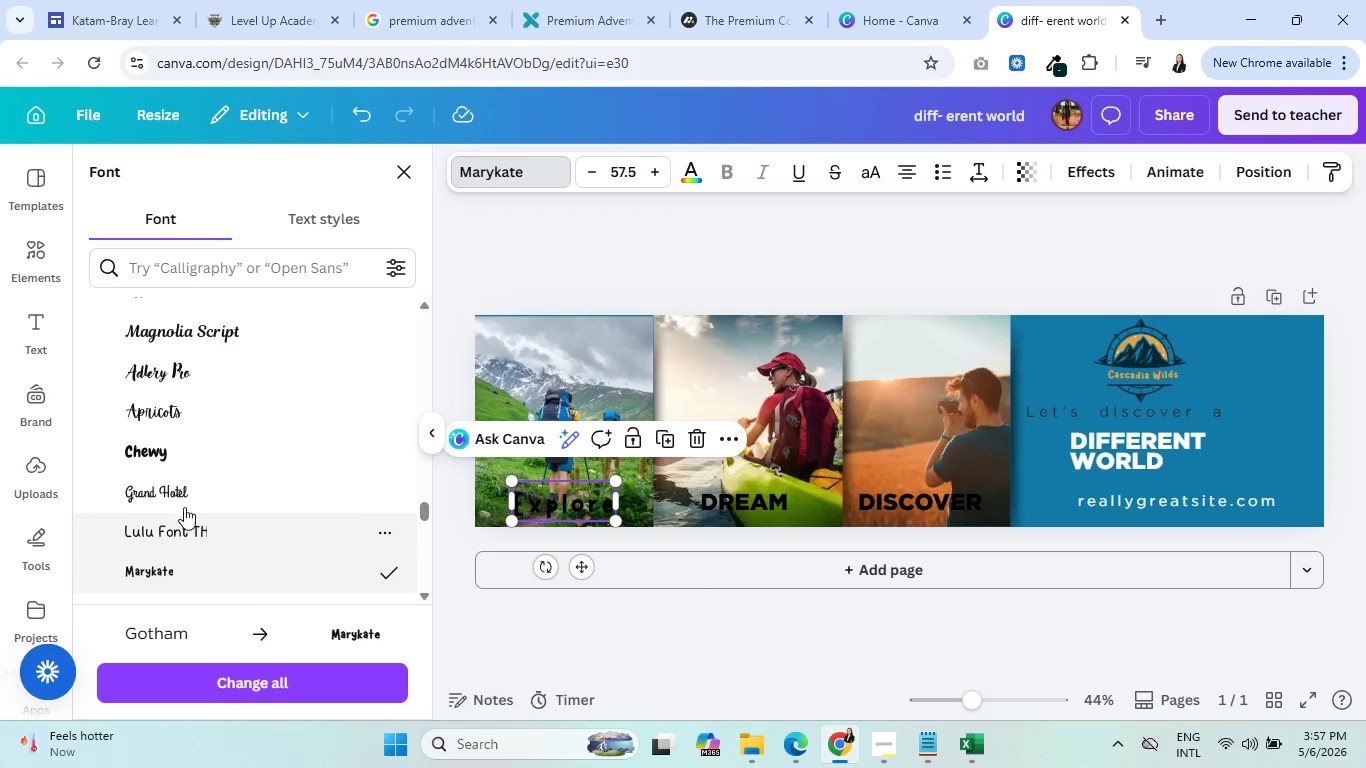 
left_click([187, 466])
 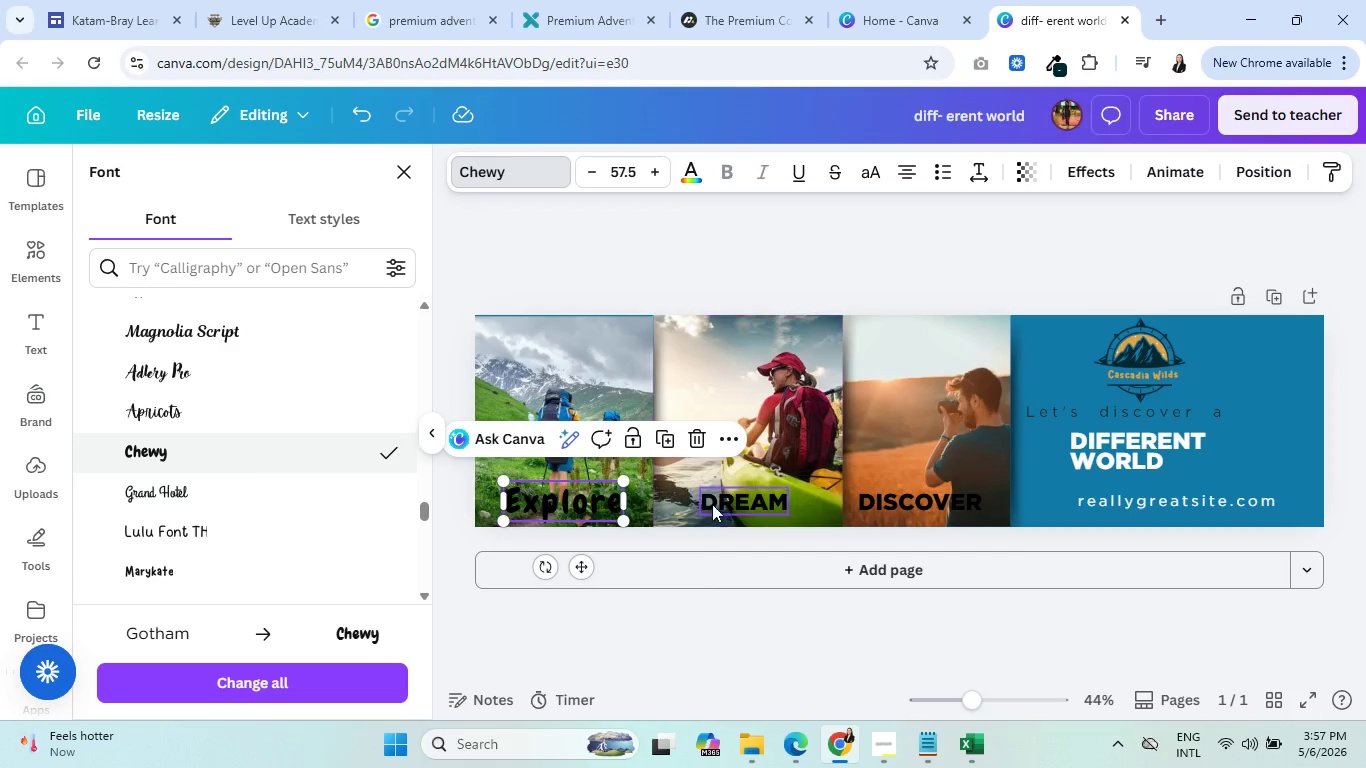 
left_click([734, 499])
 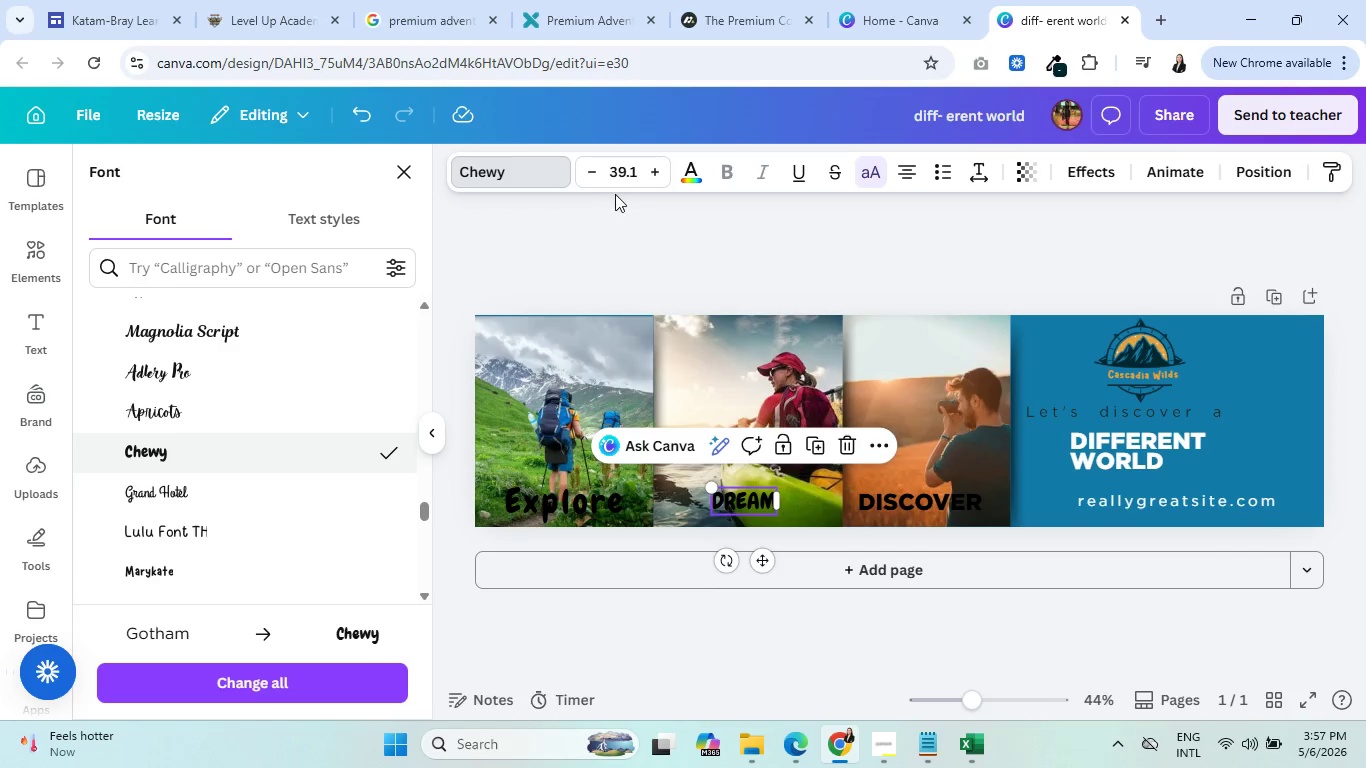 
left_click([871, 175])
 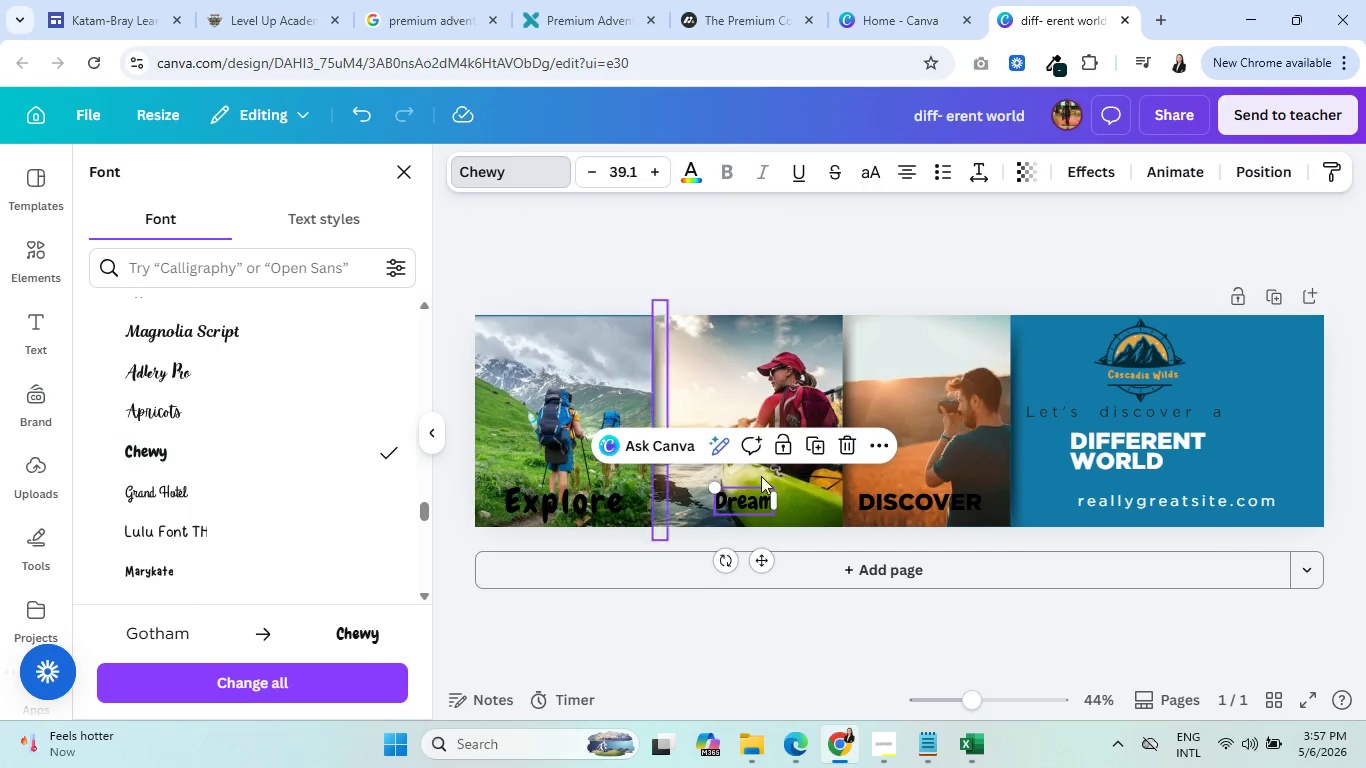 
left_click([933, 499])
 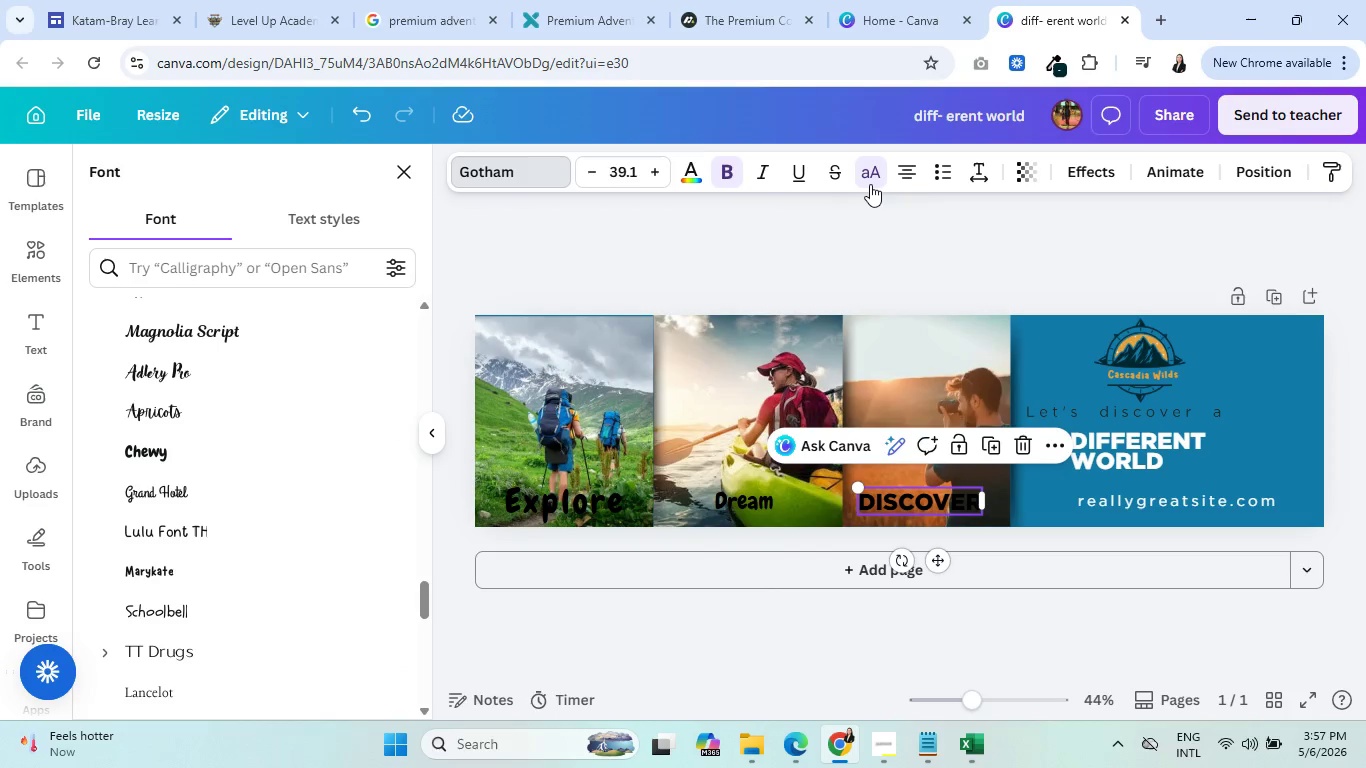 
left_click([870, 184])
 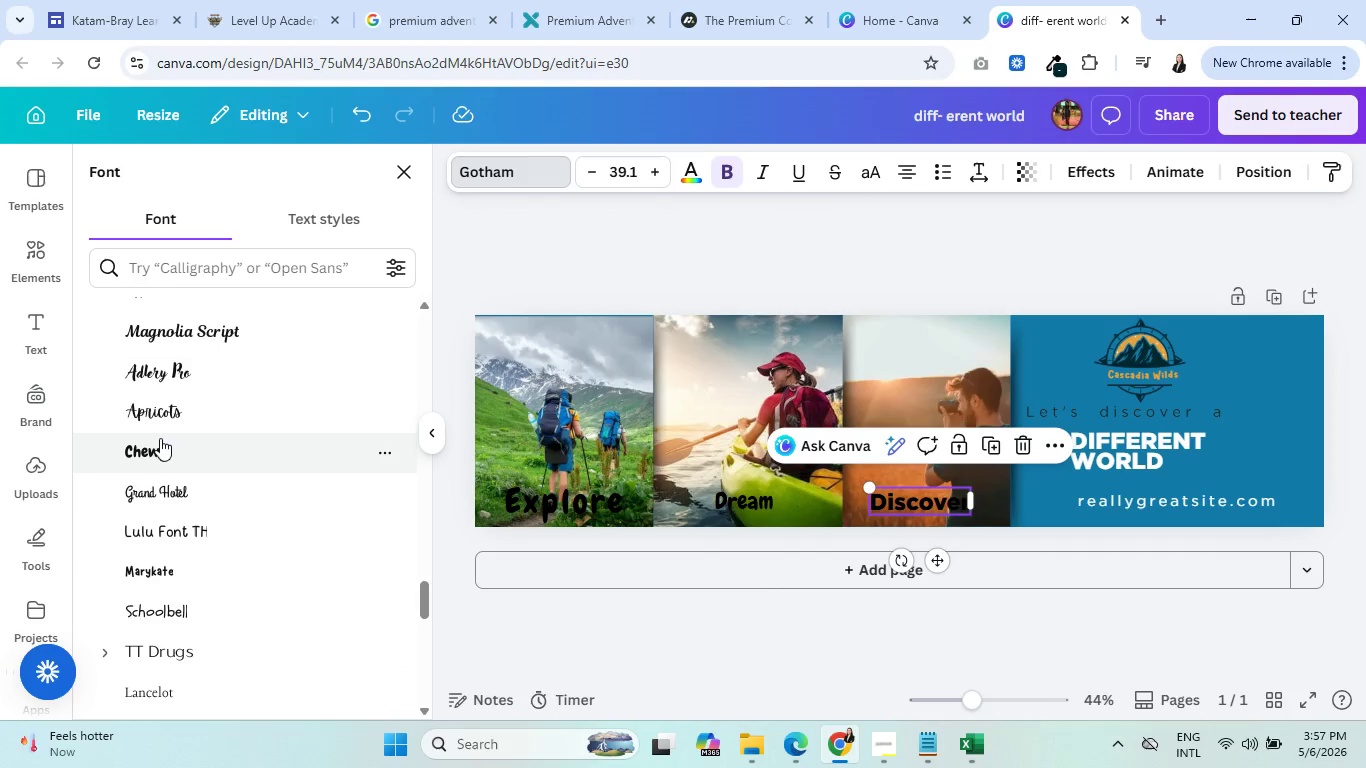 
left_click([164, 444])
 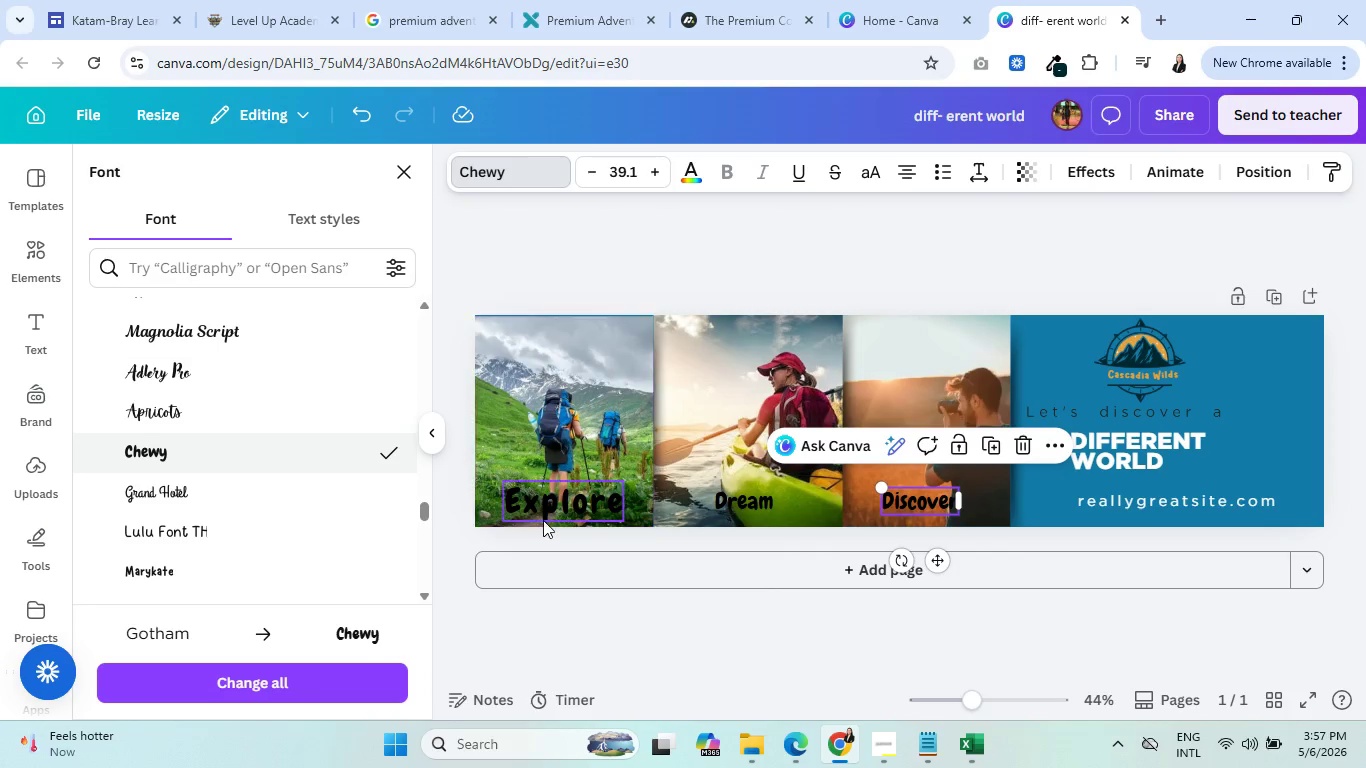 
left_click([560, 510])
 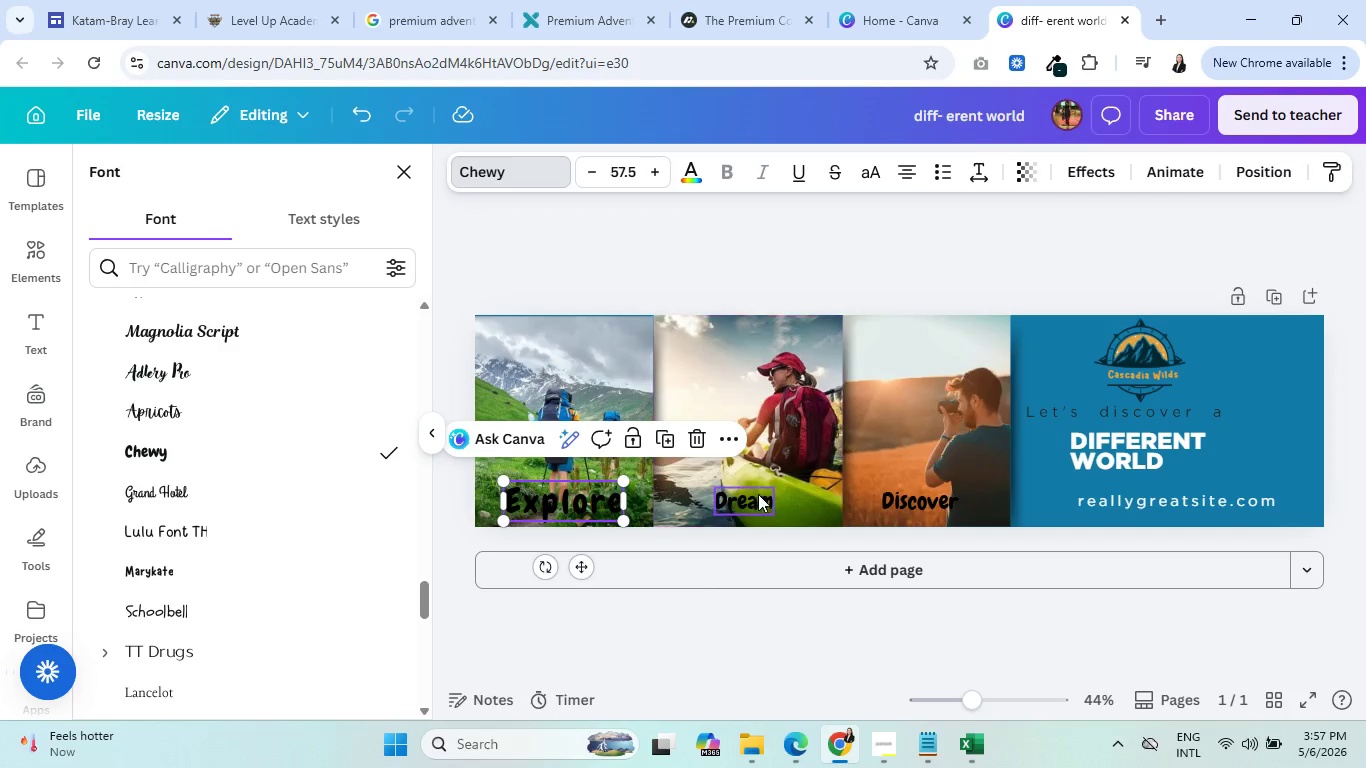 
left_click([757, 496])
 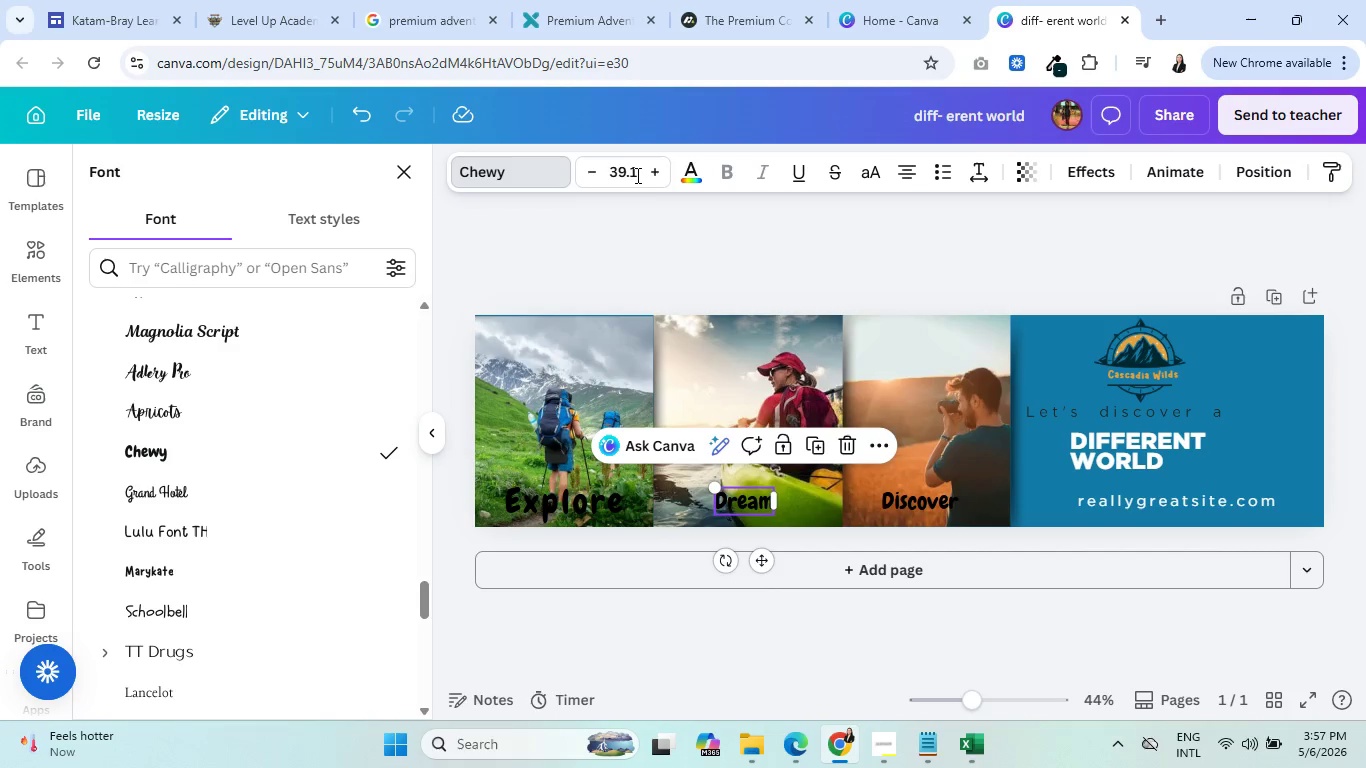 
double_click([659, 174])
 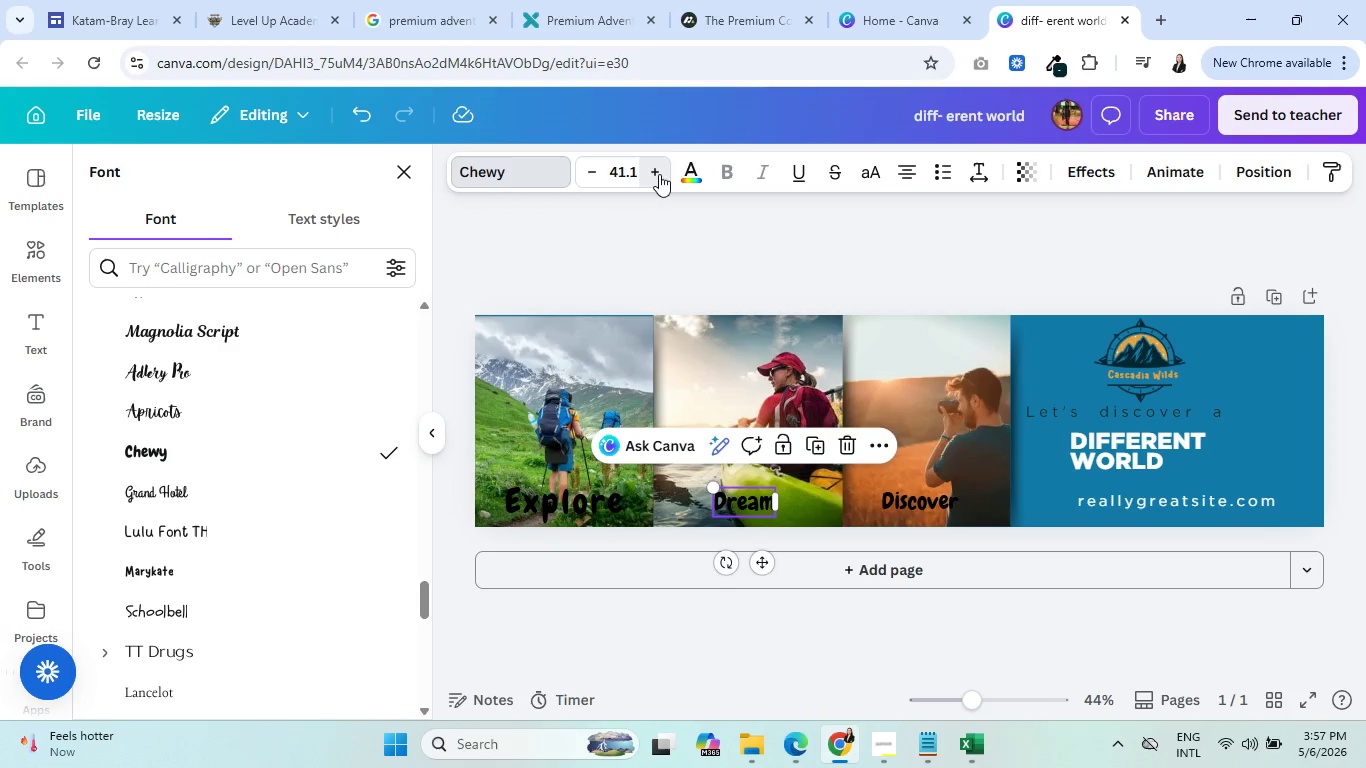 
triple_click([659, 174])
 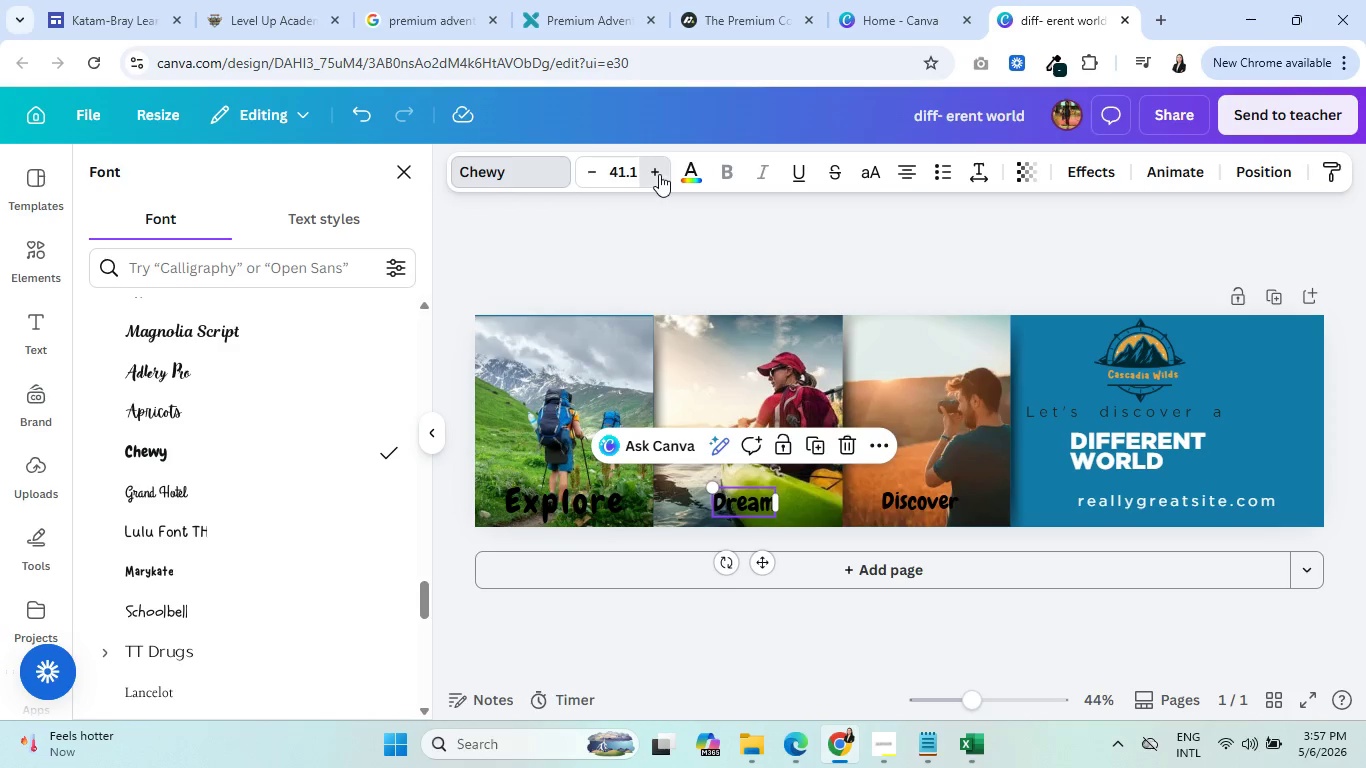 
triple_click([659, 174])
 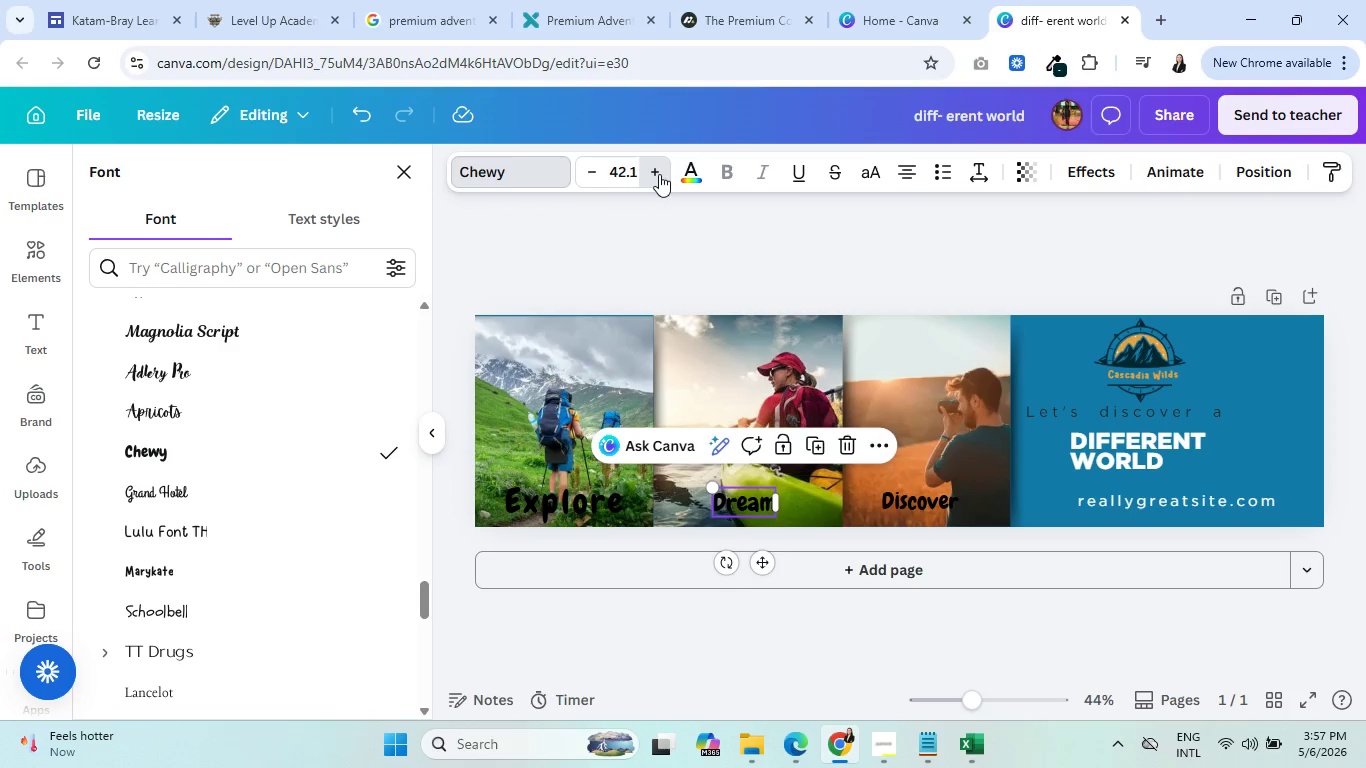 
triple_click([659, 174])
 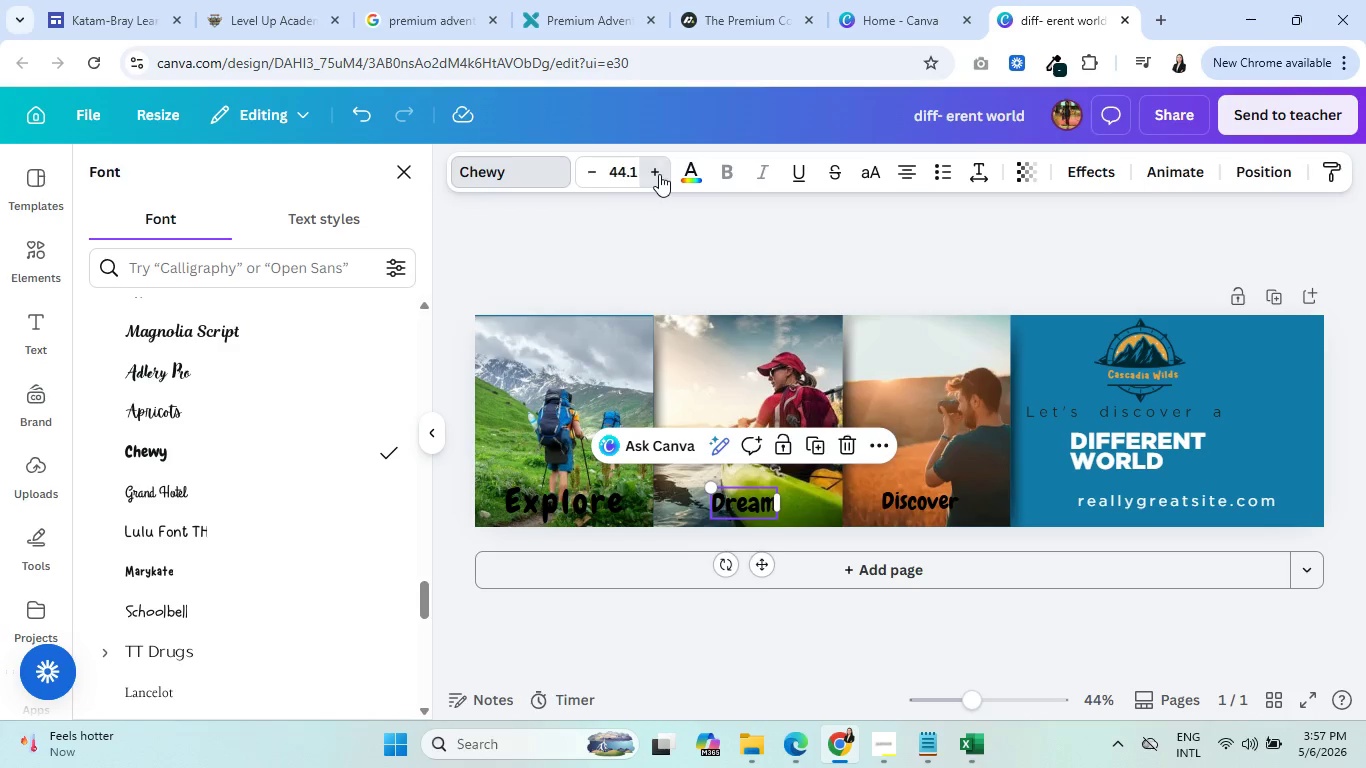 
triple_click([659, 174])
 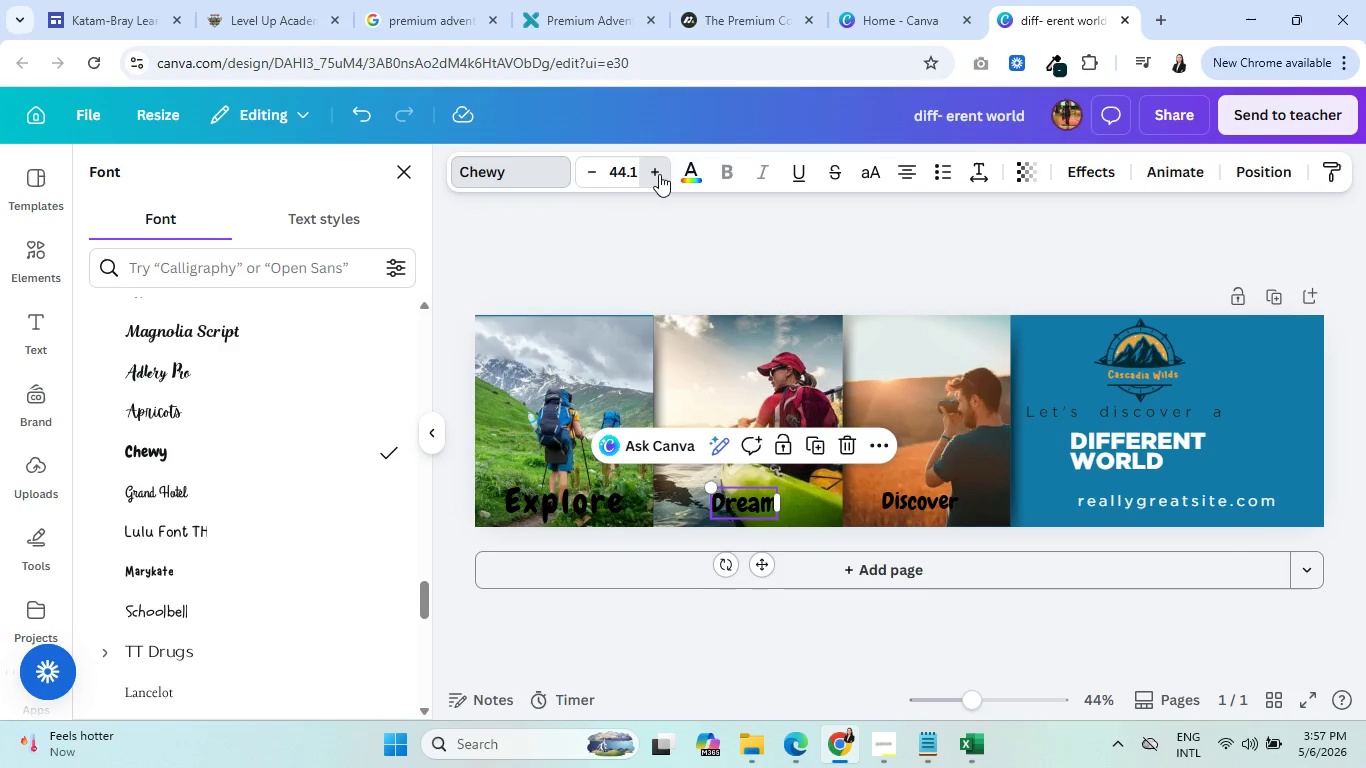 
triple_click([659, 174])
 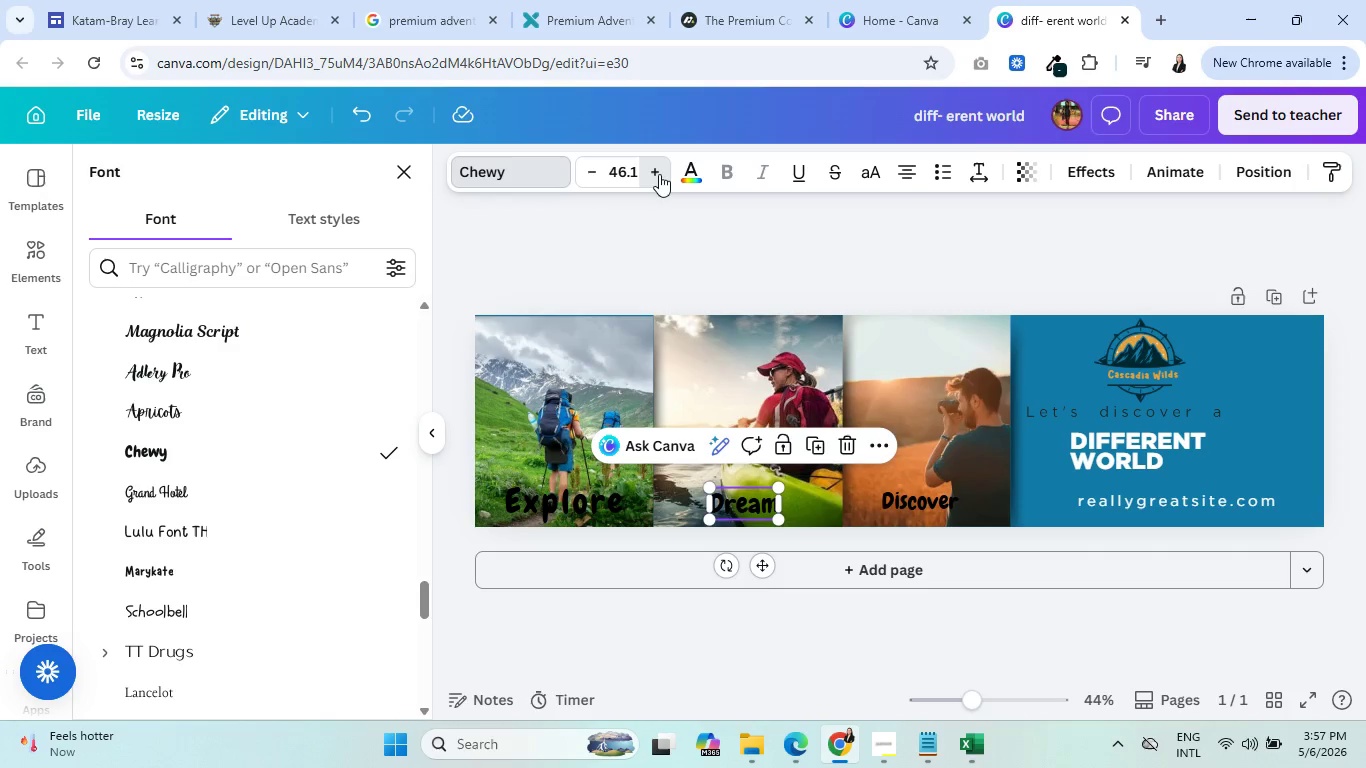 
triple_click([659, 174])
 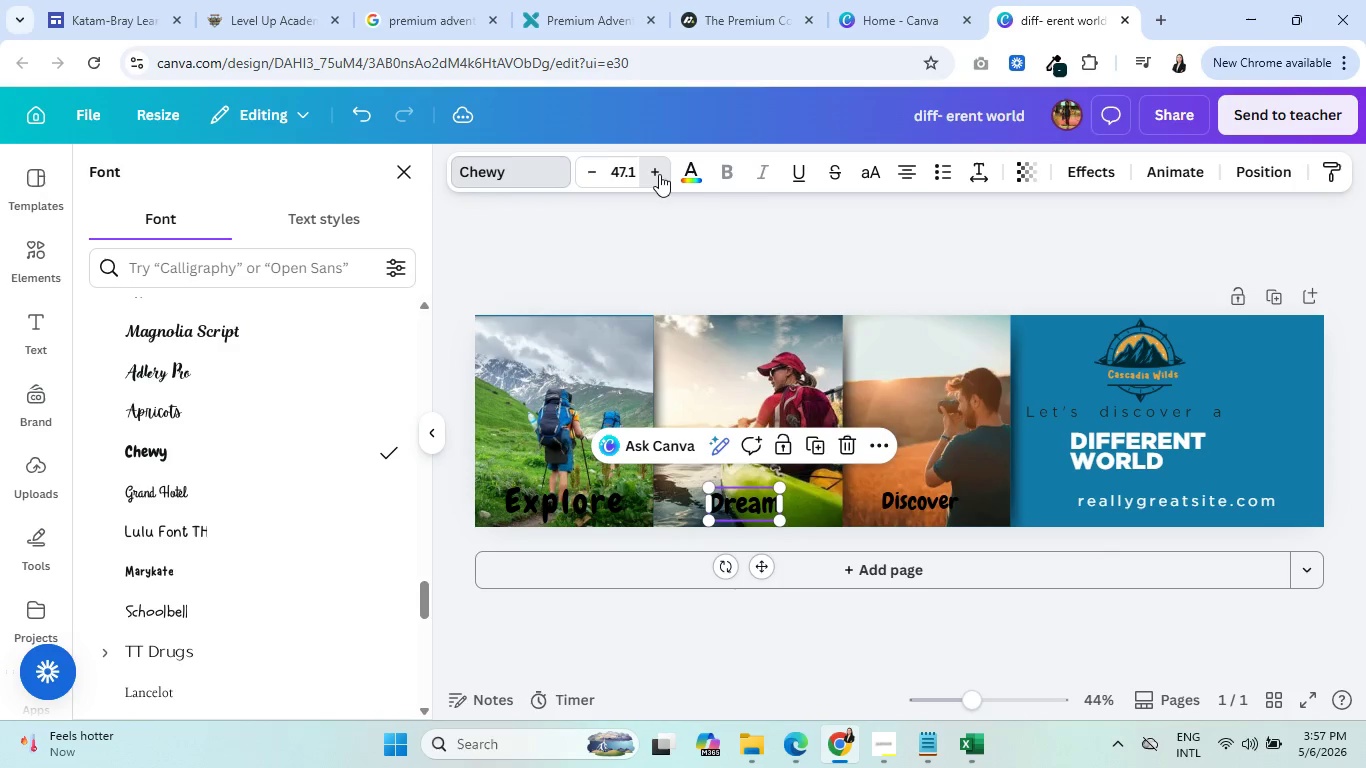 
triple_click([659, 174])
 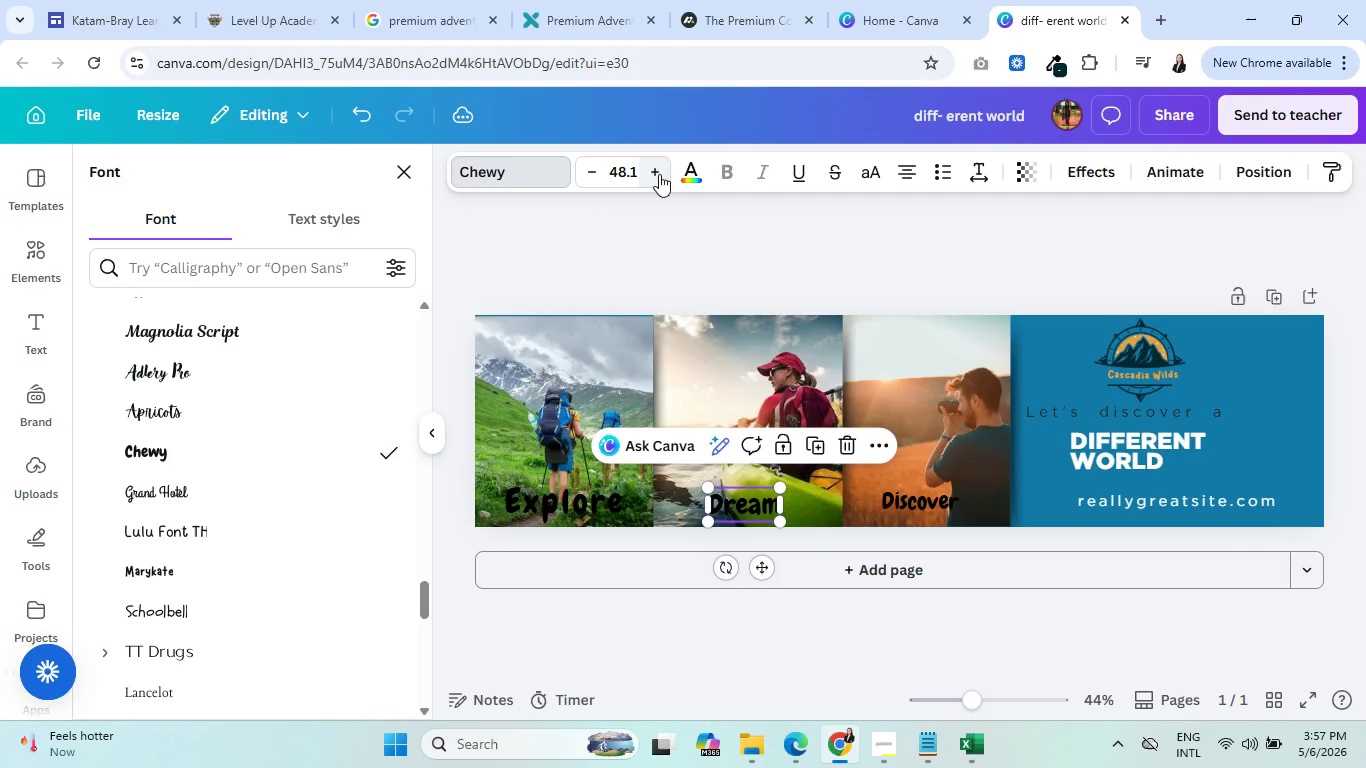 
triple_click([659, 174])
 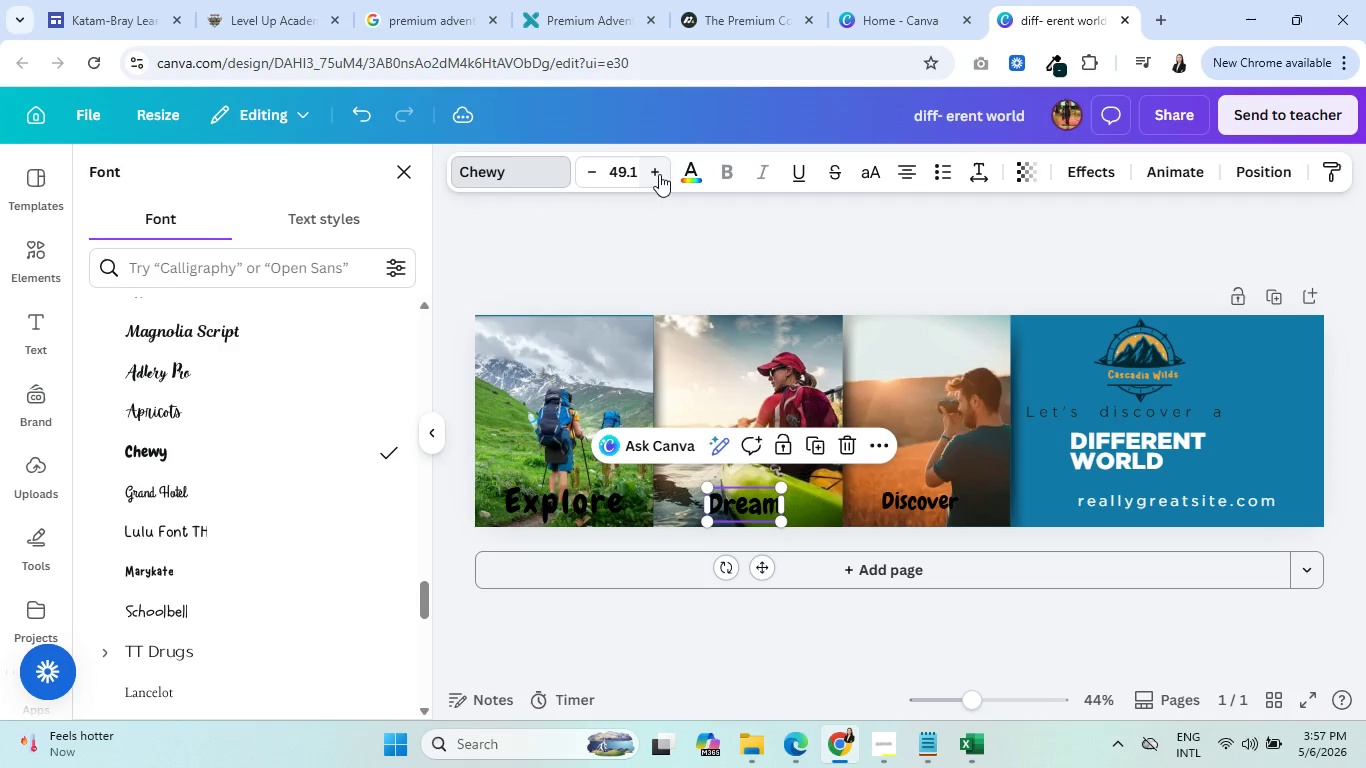 
triple_click([659, 174])
 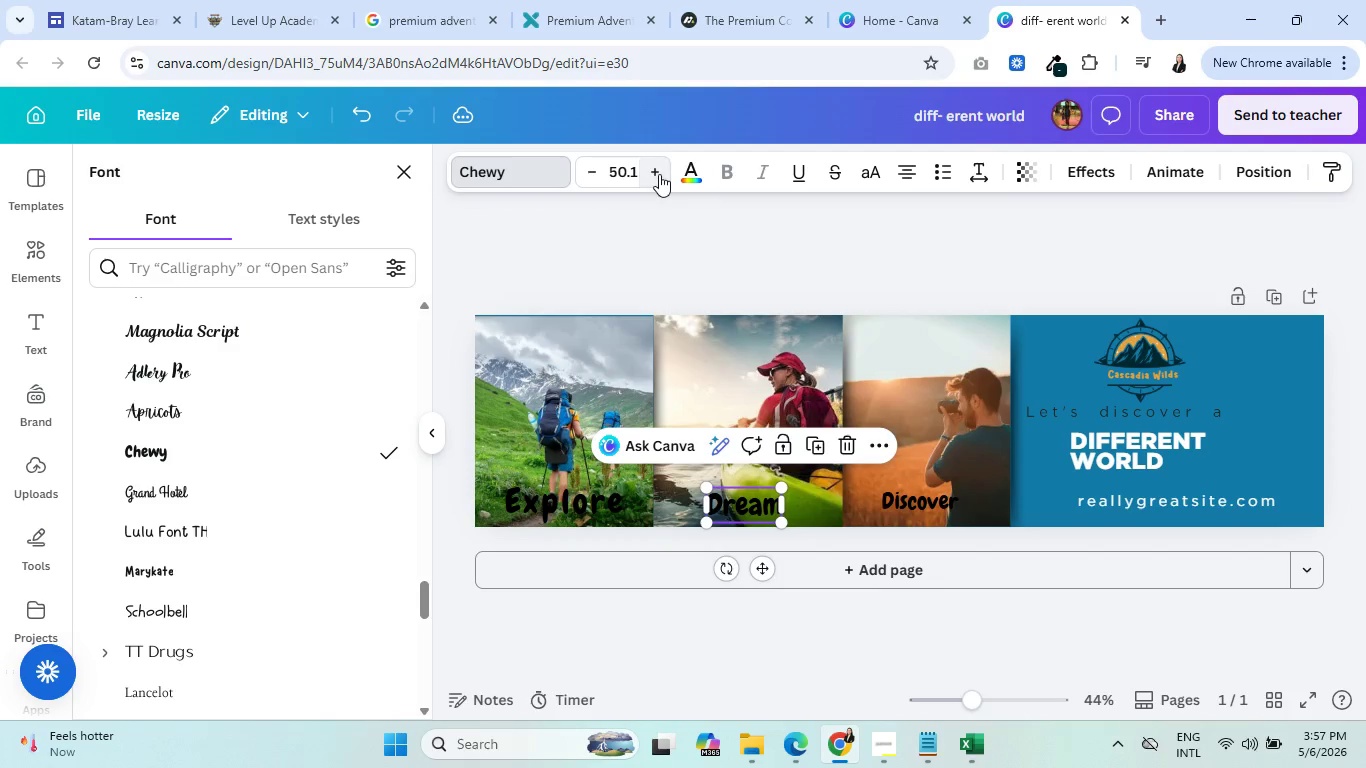 
triple_click([659, 174])
 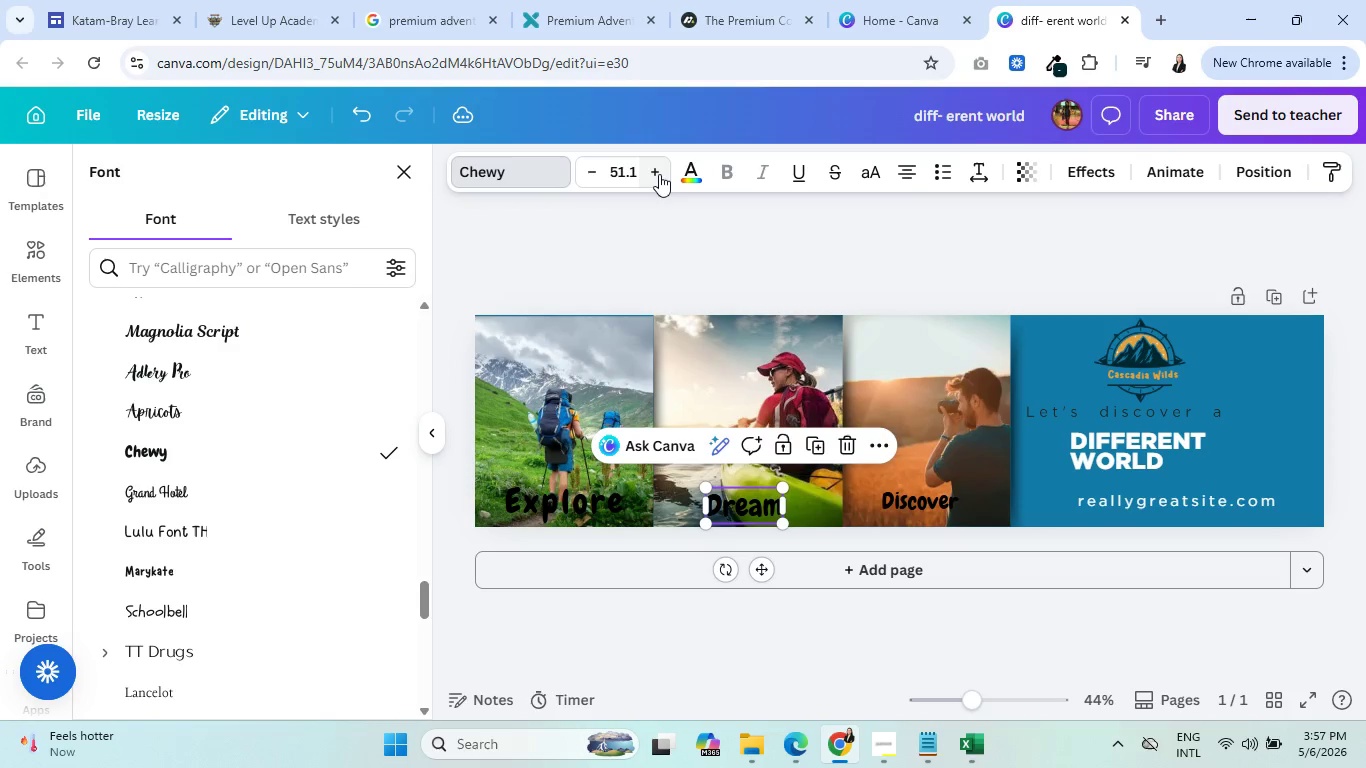 
triple_click([659, 174])
 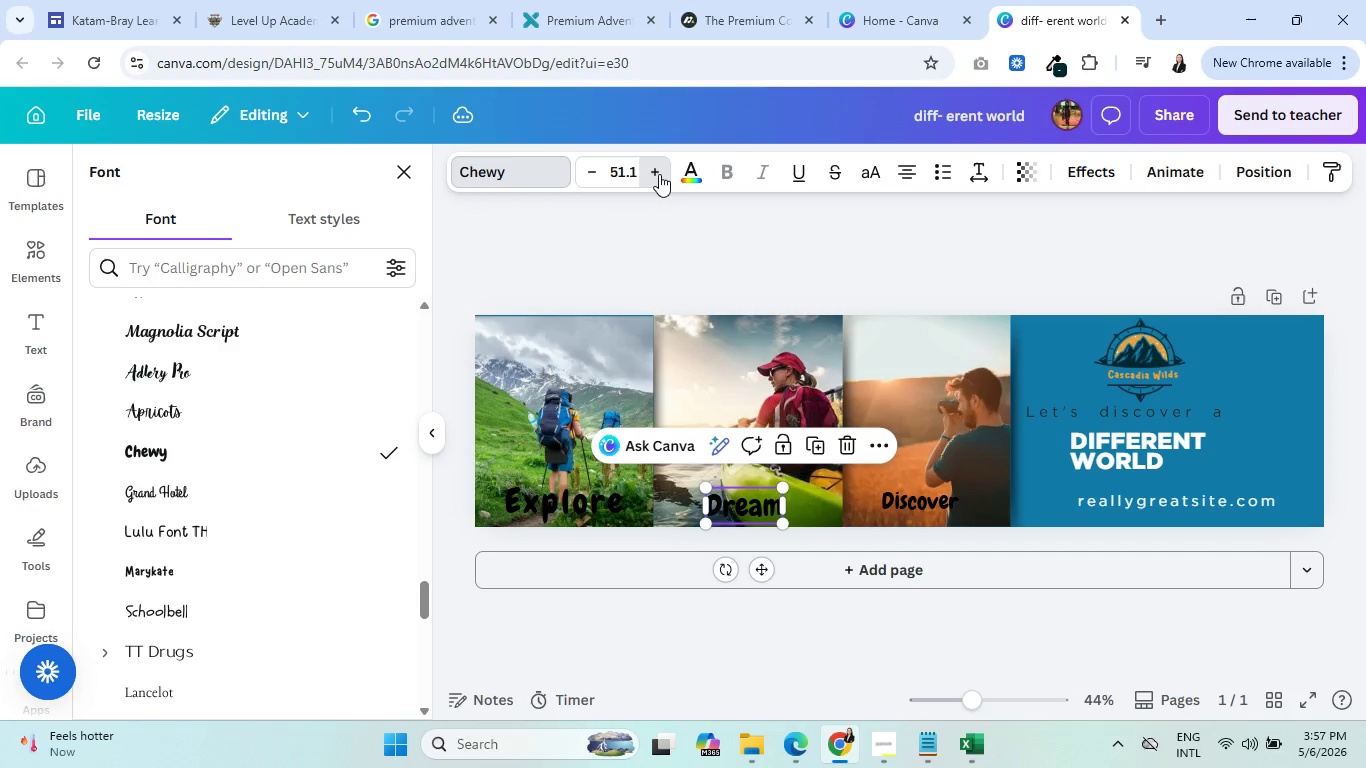 
triple_click([659, 174])
 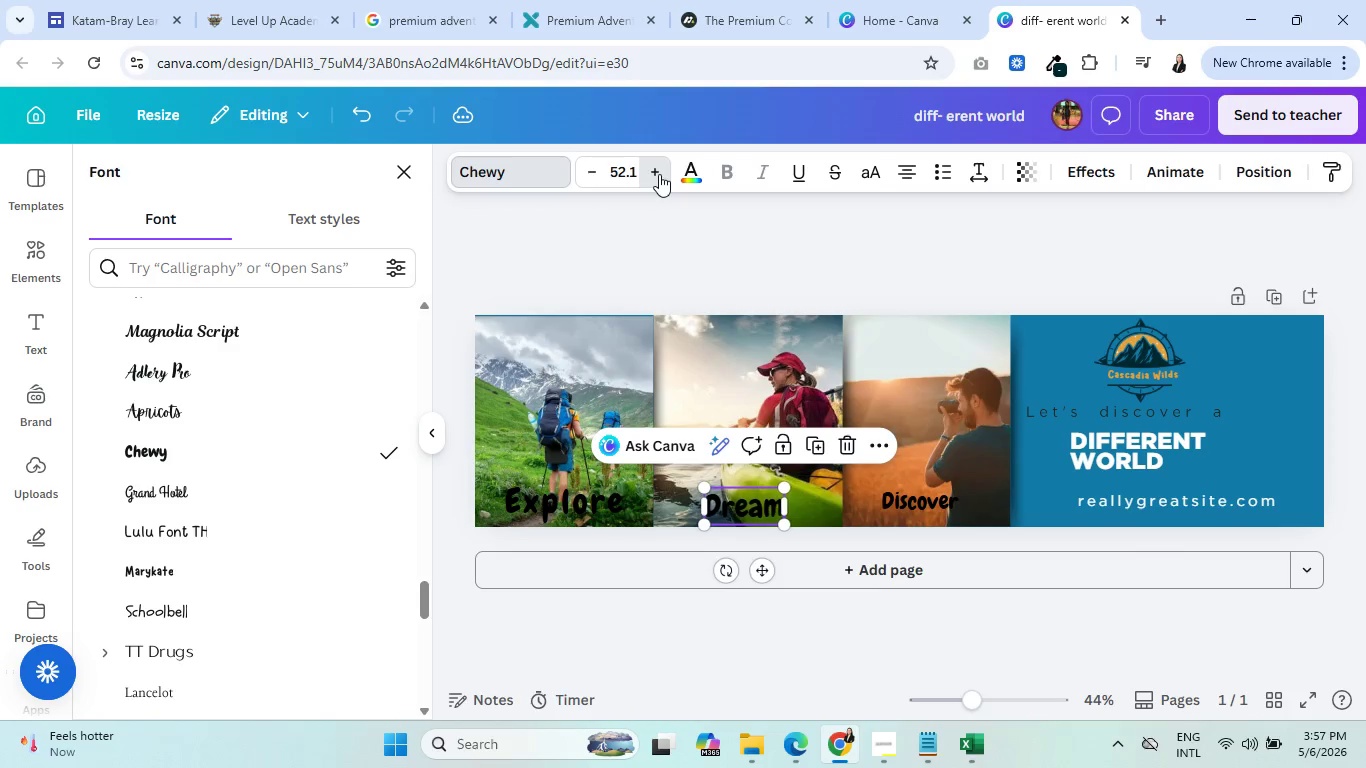 
triple_click([659, 174])
 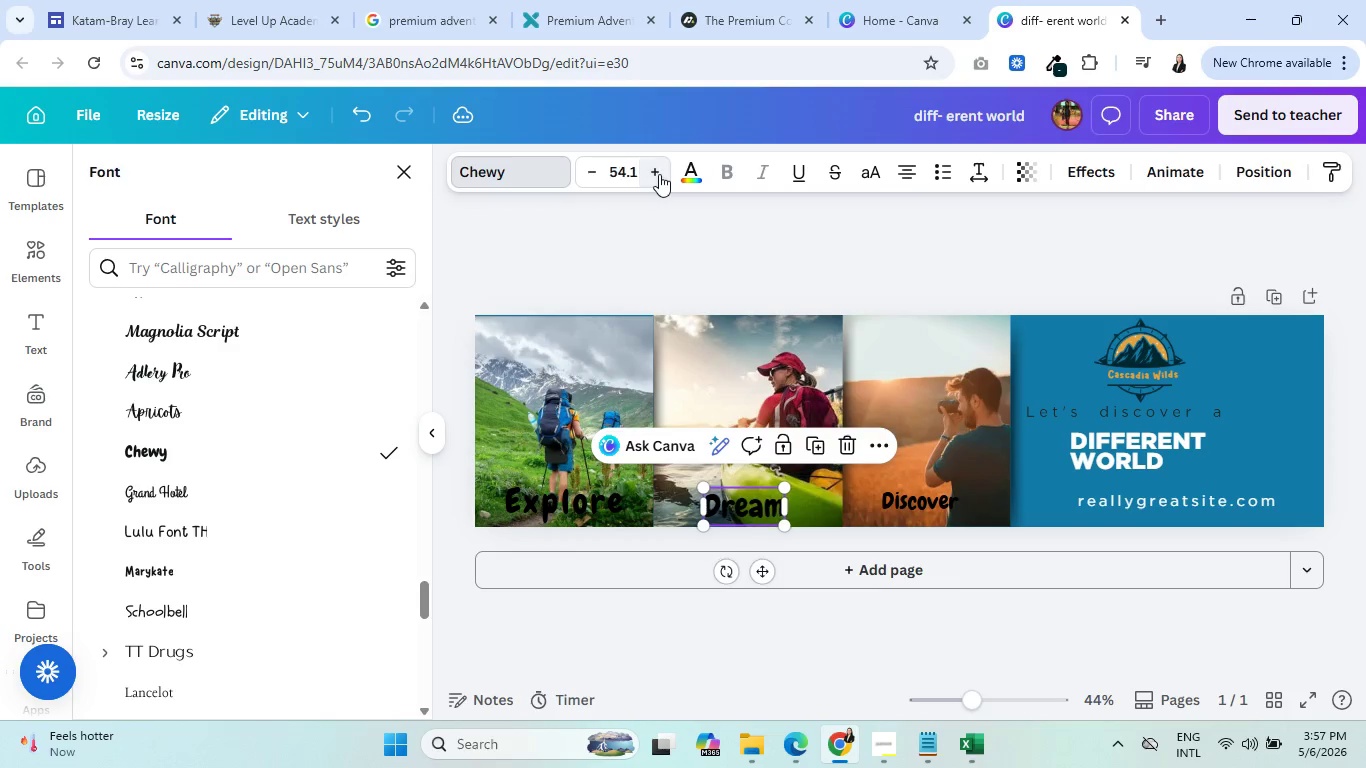 
triple_click([659, 174])
 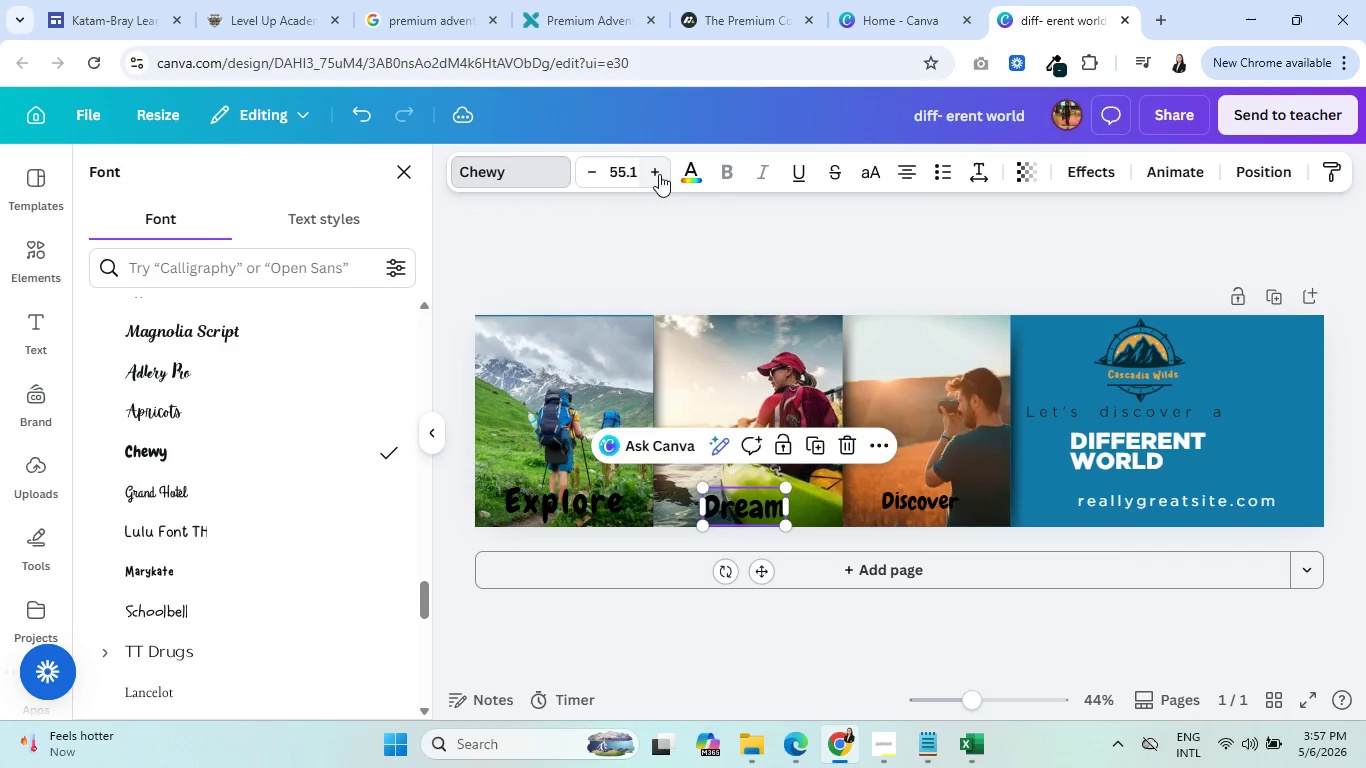 
triple_click([659, 174])
 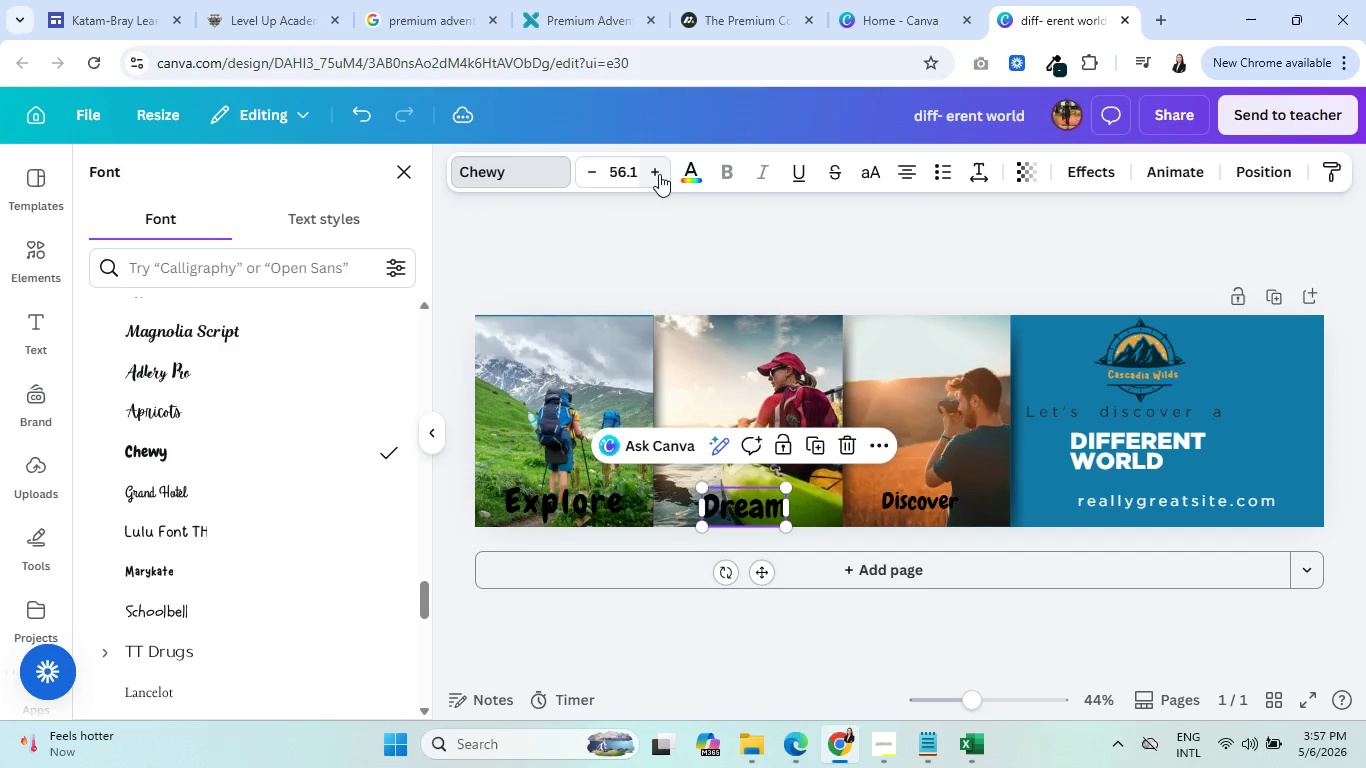 
triple_click([659, 174])
 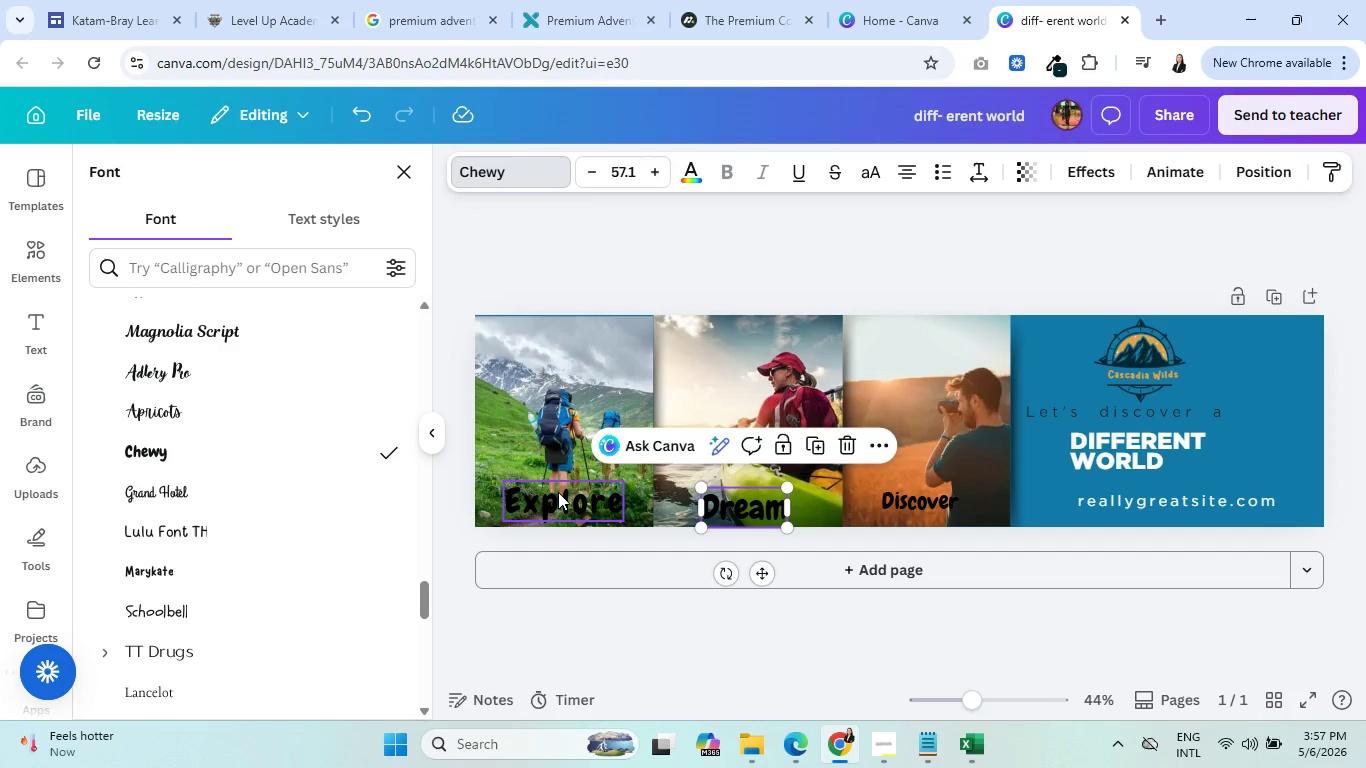 
left_click([561, 502])
 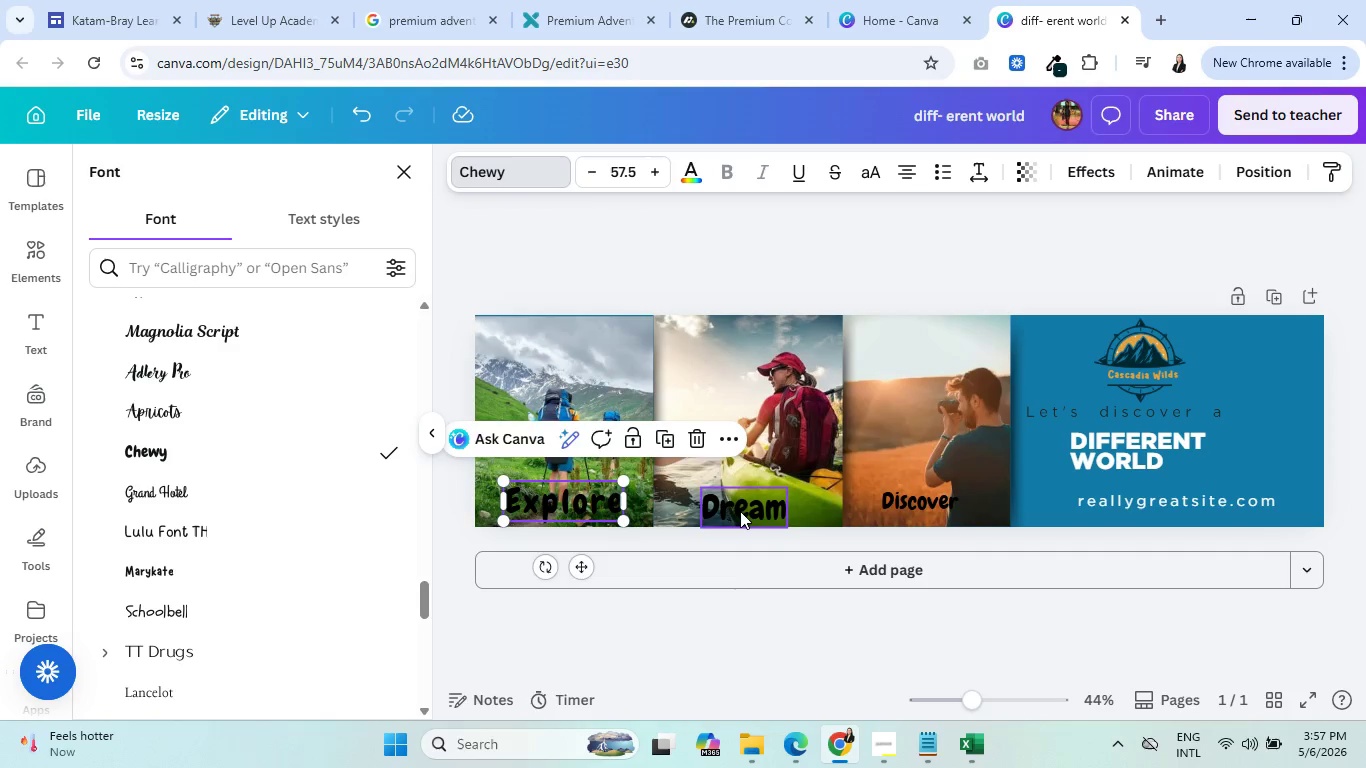 
left_click([741, 509])
 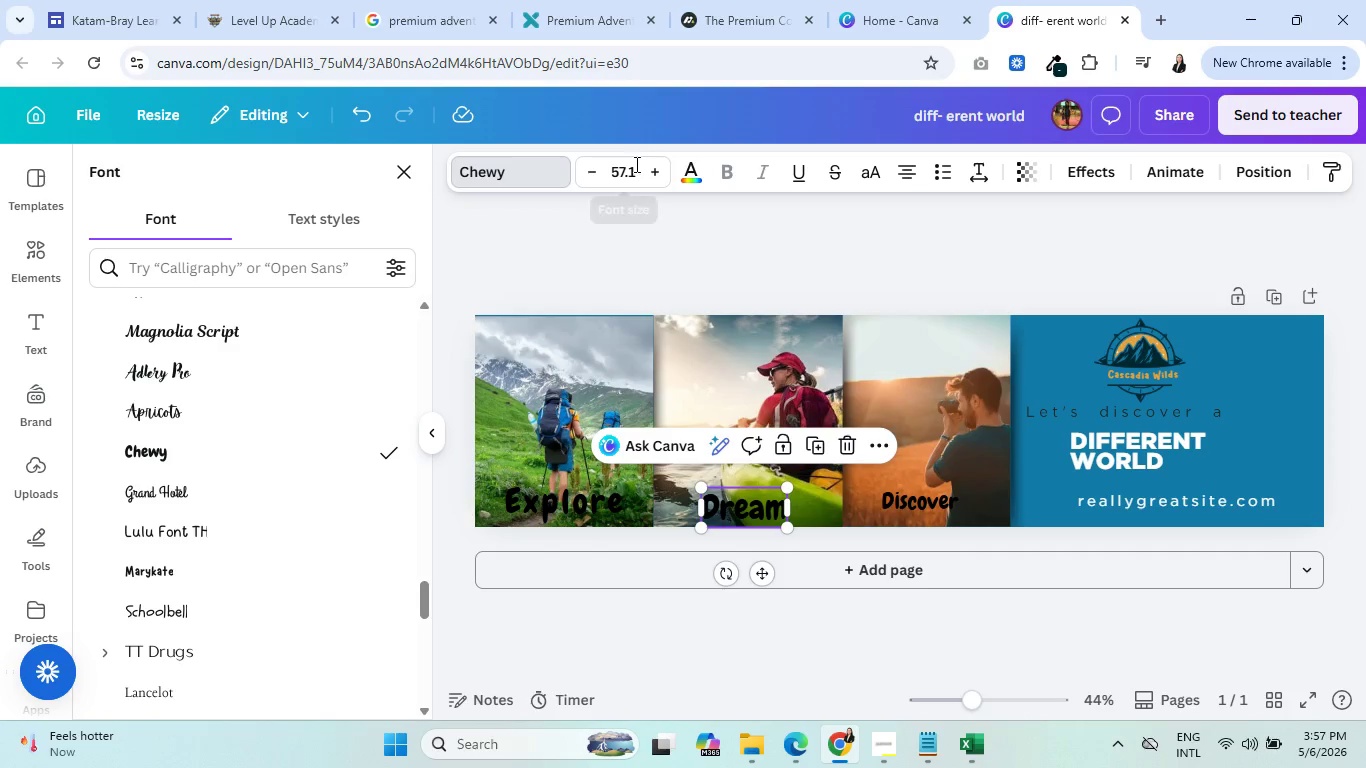 
left_click([635, 164])
 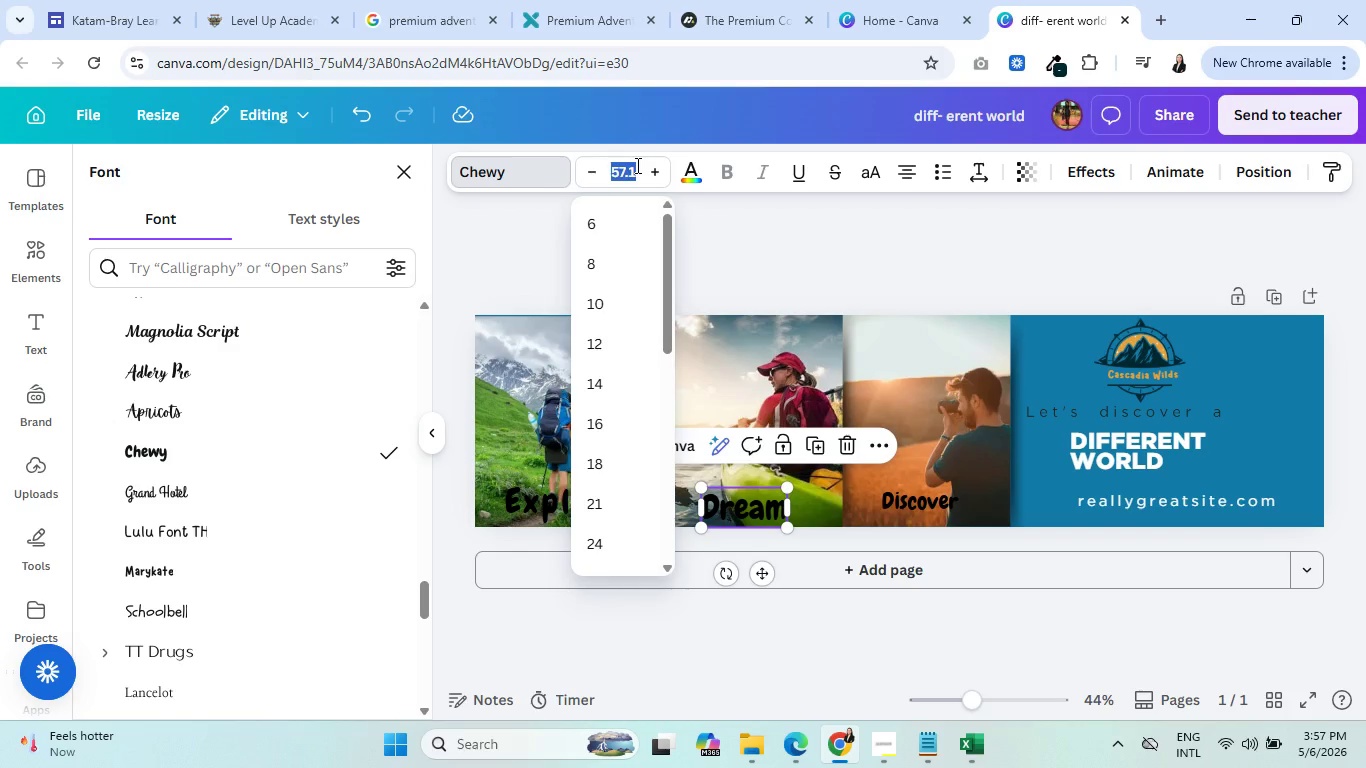 
left_click([636, 165])
 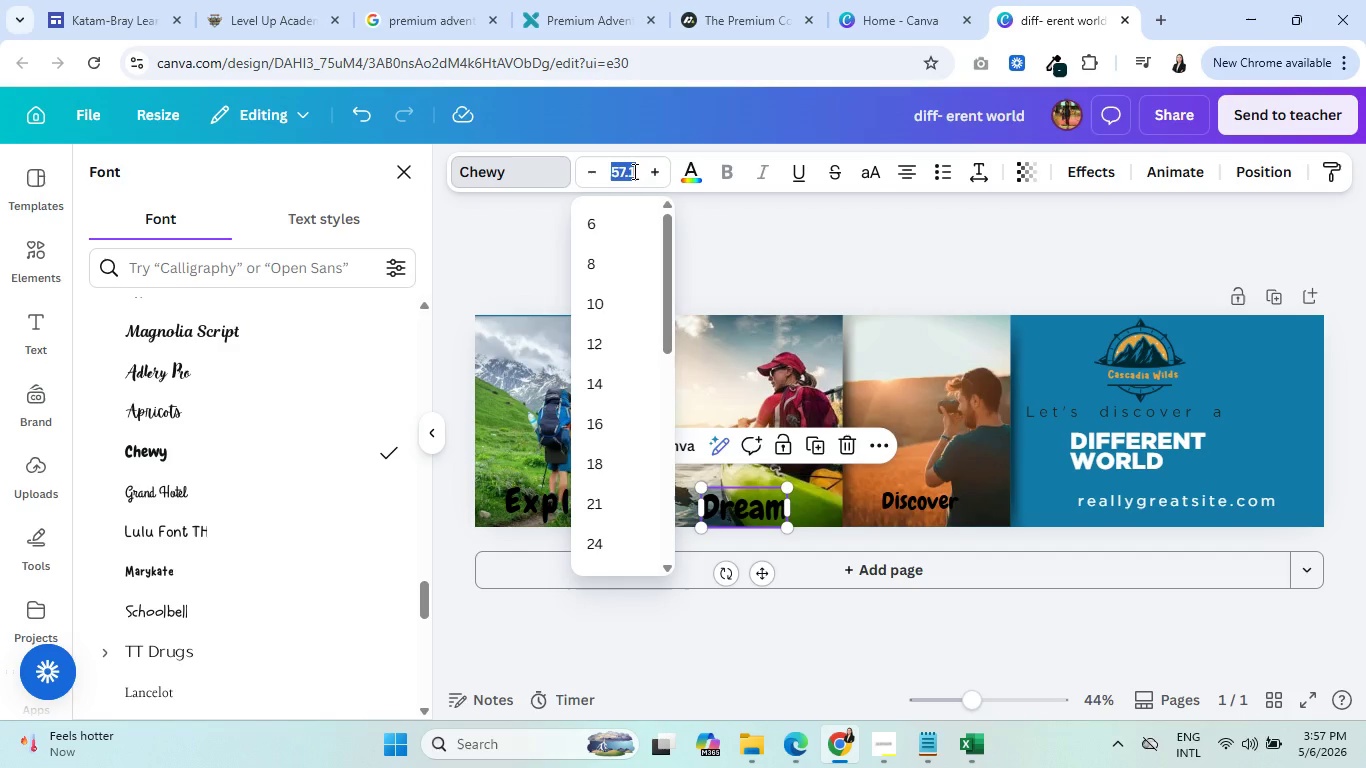 
left_click([629, 170])
 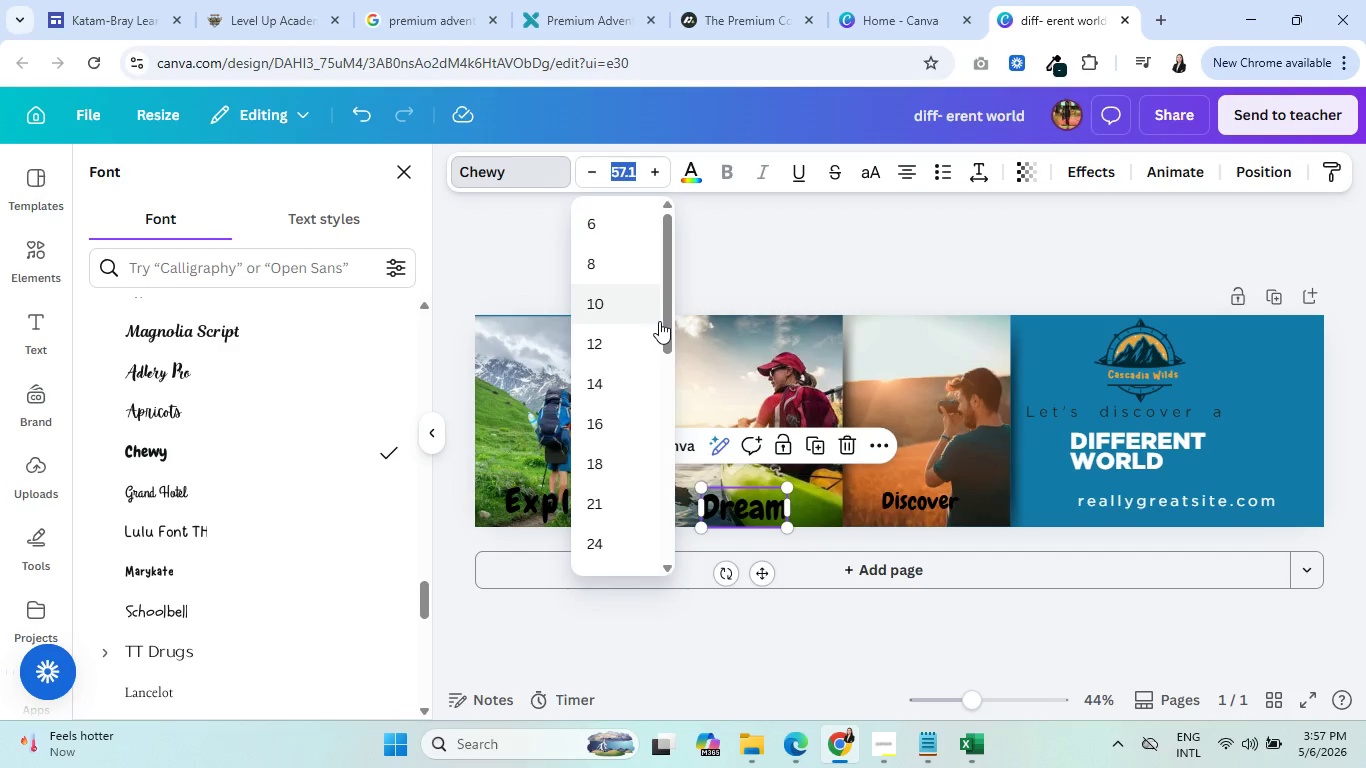 
left_click_drag(start_coordinate=[667, 325], to_coordinate=[658, 457])
 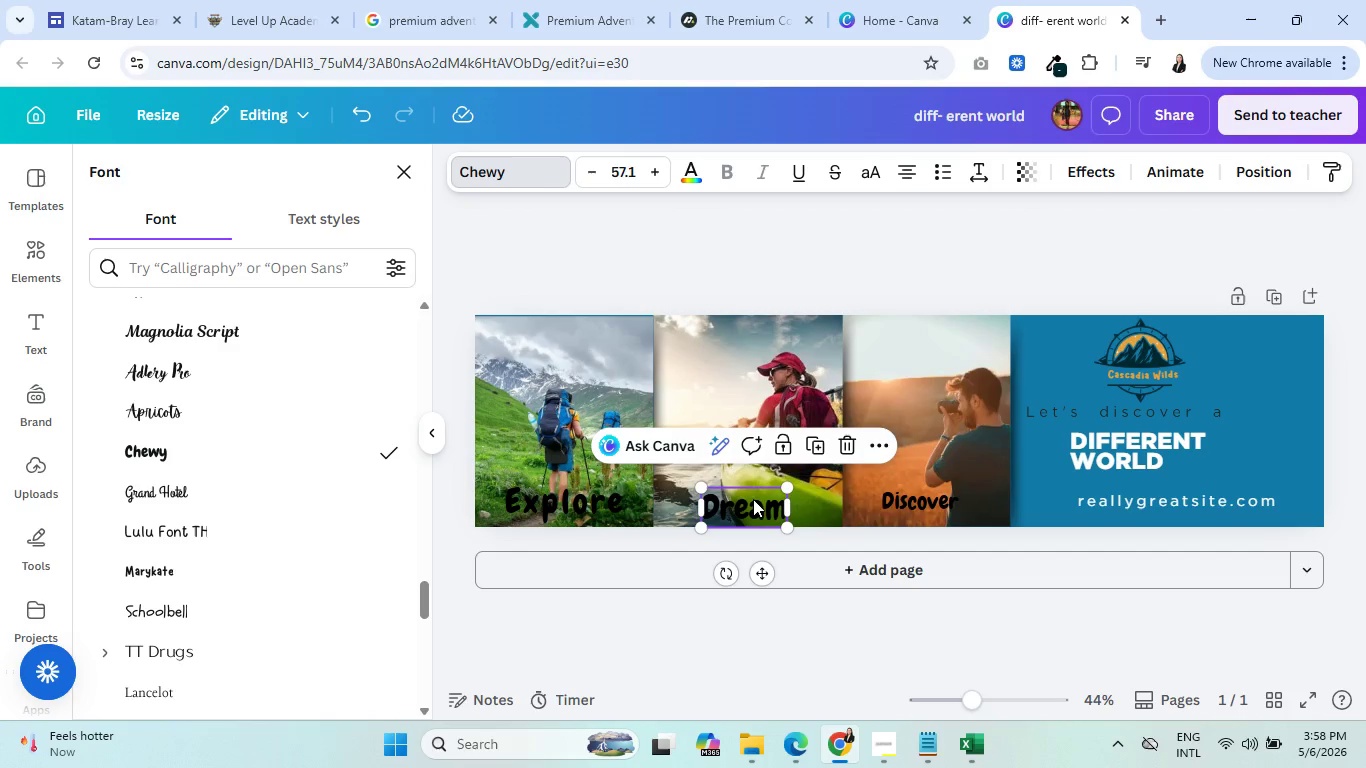 
left_click([755, 501])
 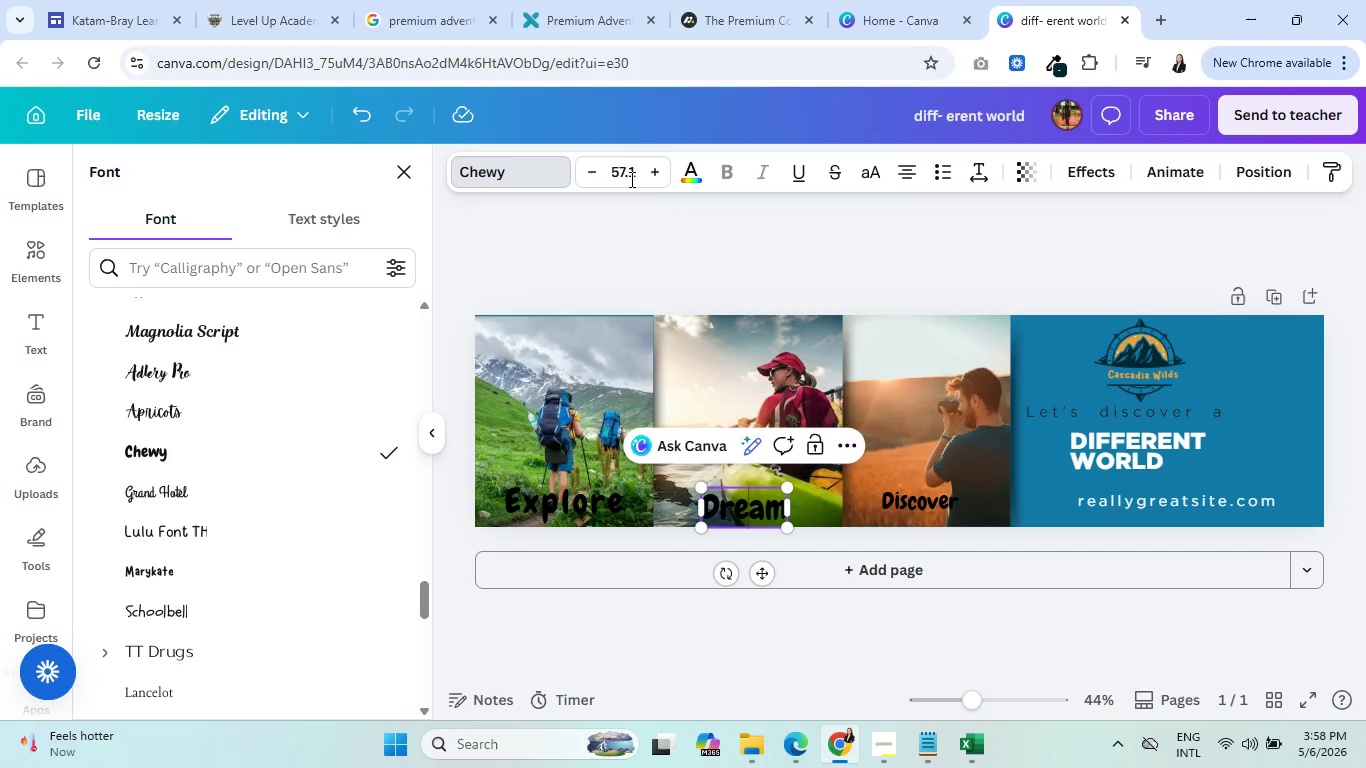 
left_click([629, 176])
 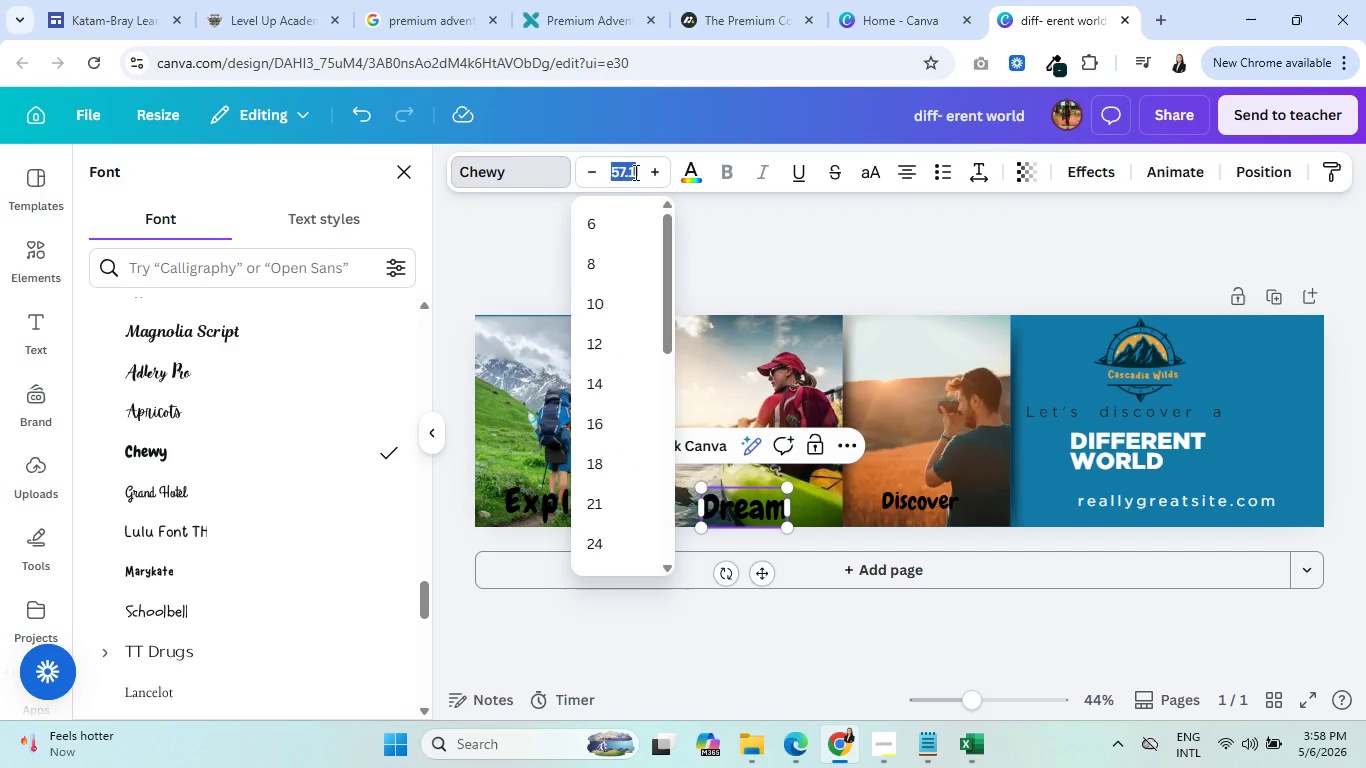 
left_click([634, 172])
 